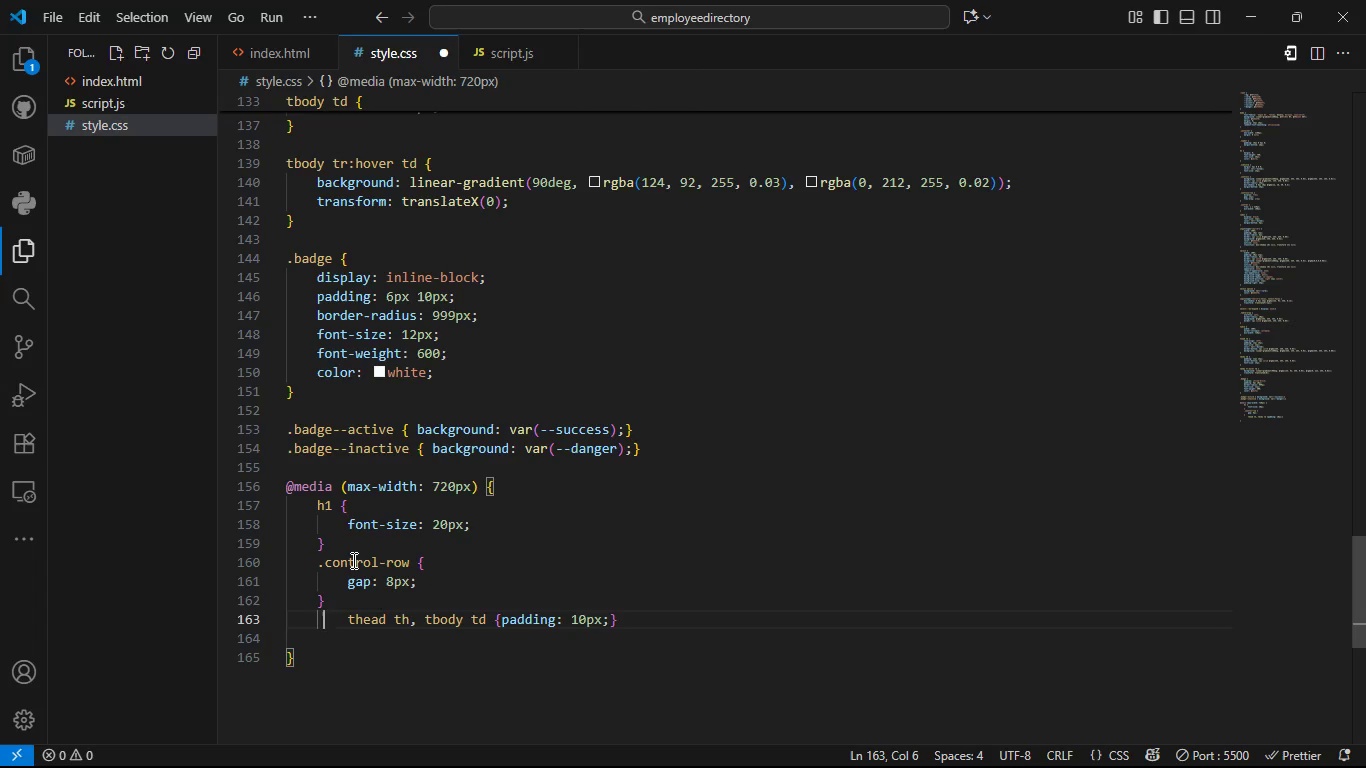 
key(ArrowRight)
 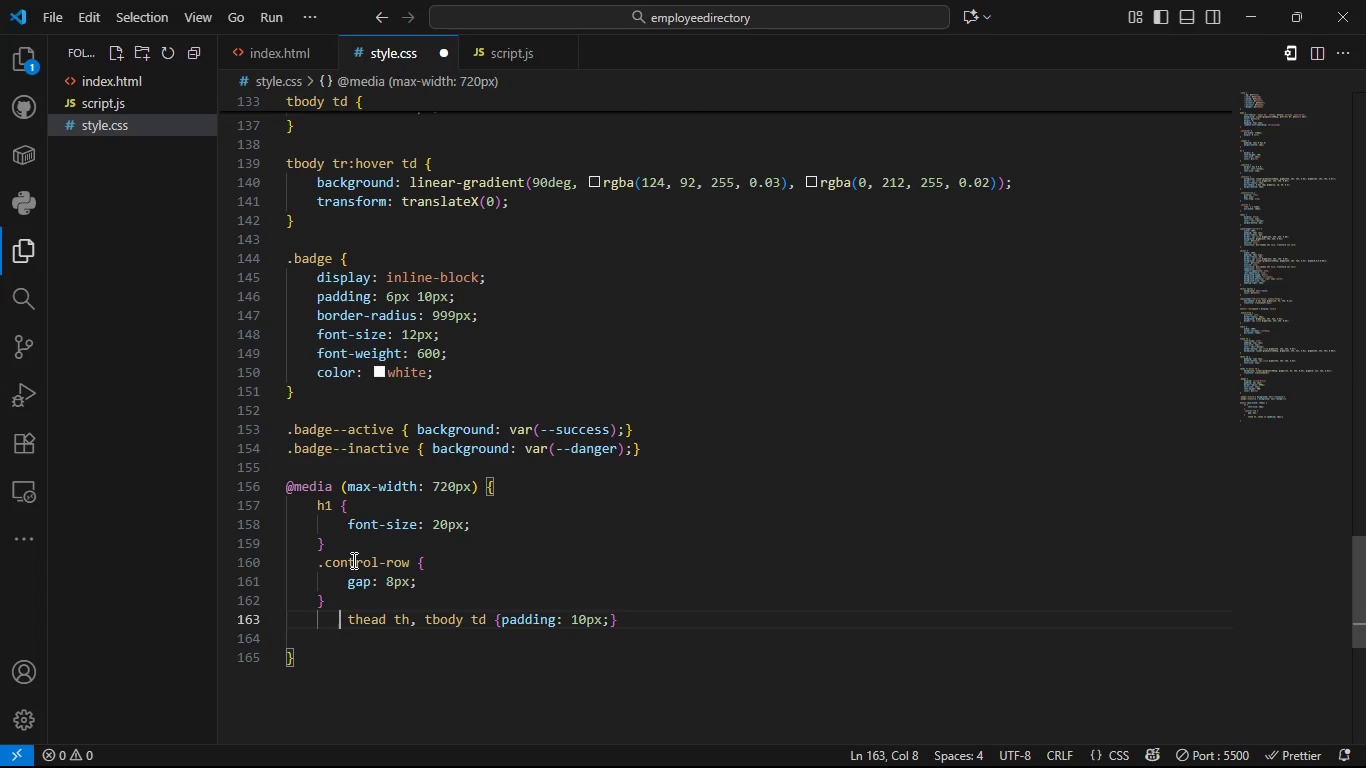 
key(ArrowRight)
 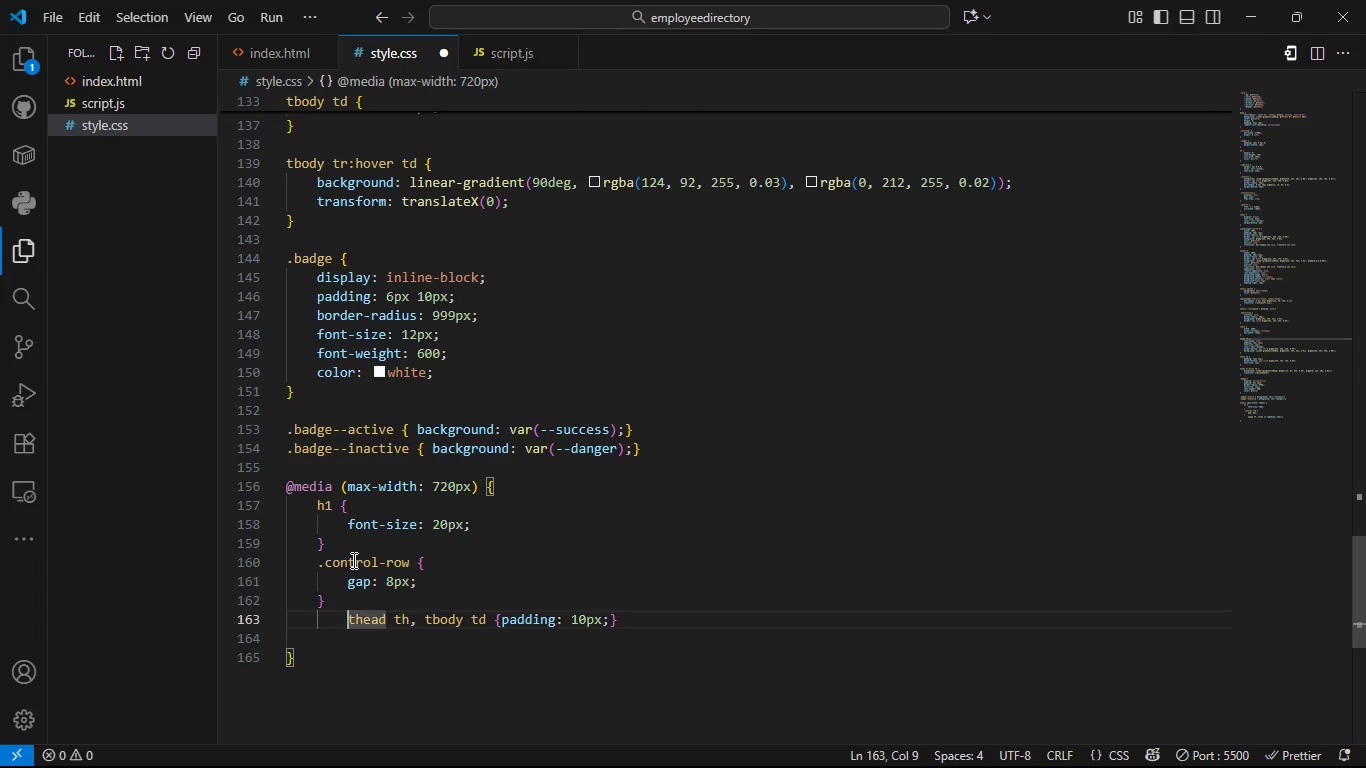 
key(ArrowRight)
 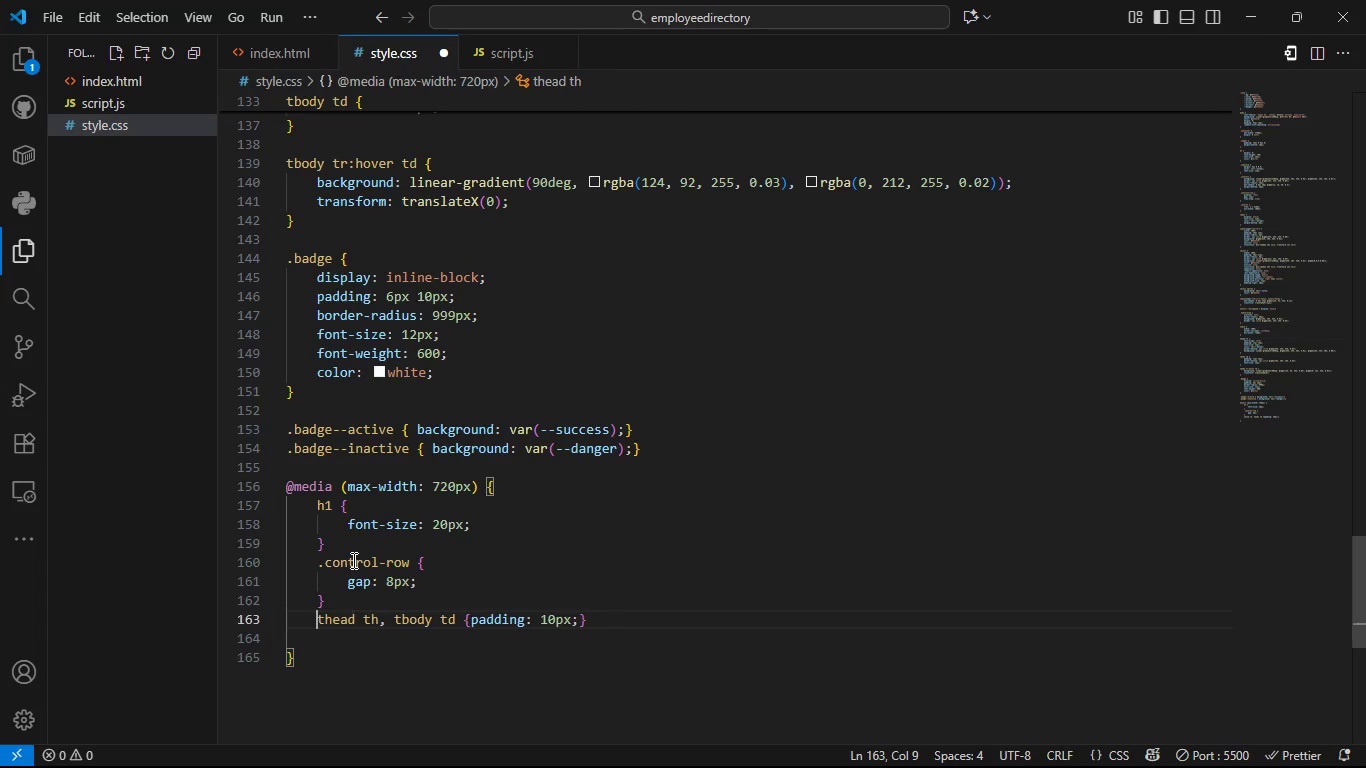 
key(Backspace)
 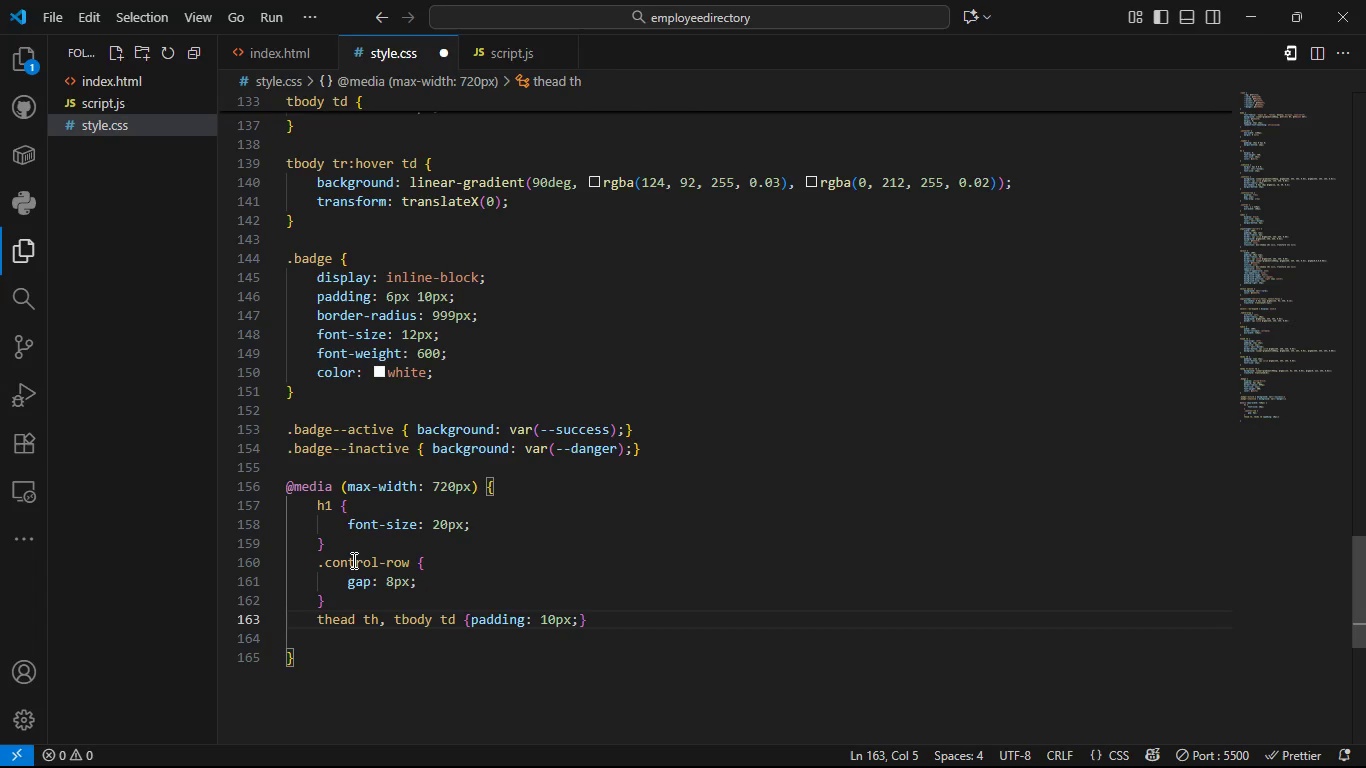 
key(Control+S)
 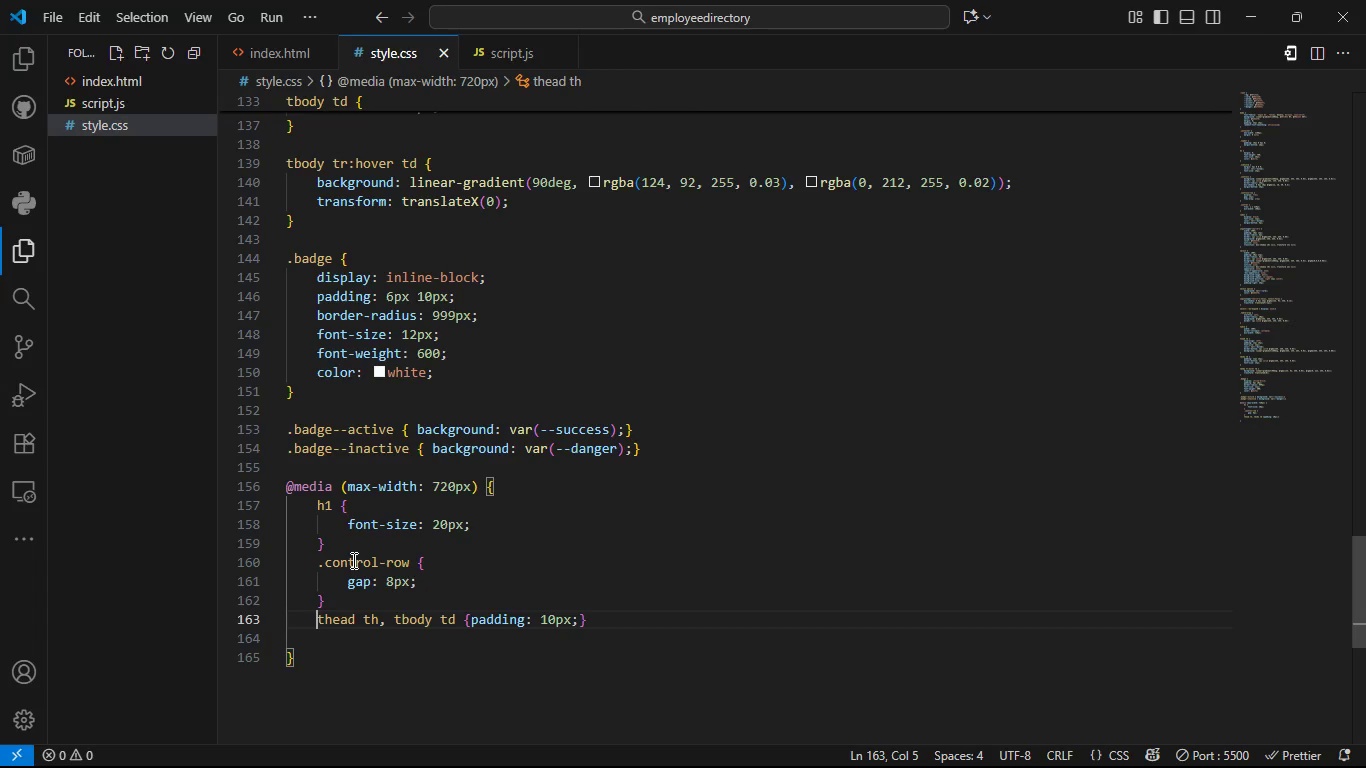 
key(Control+S)
 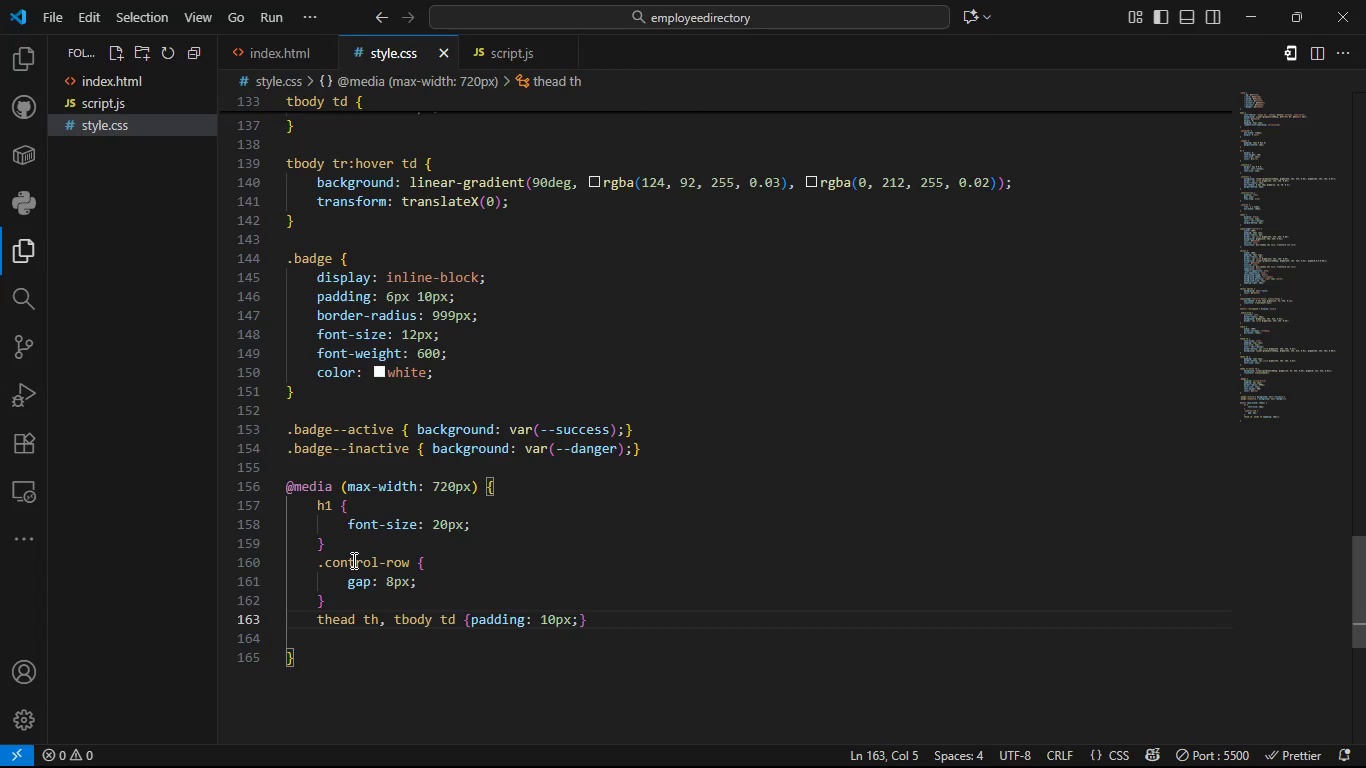 
key(Control+S)
 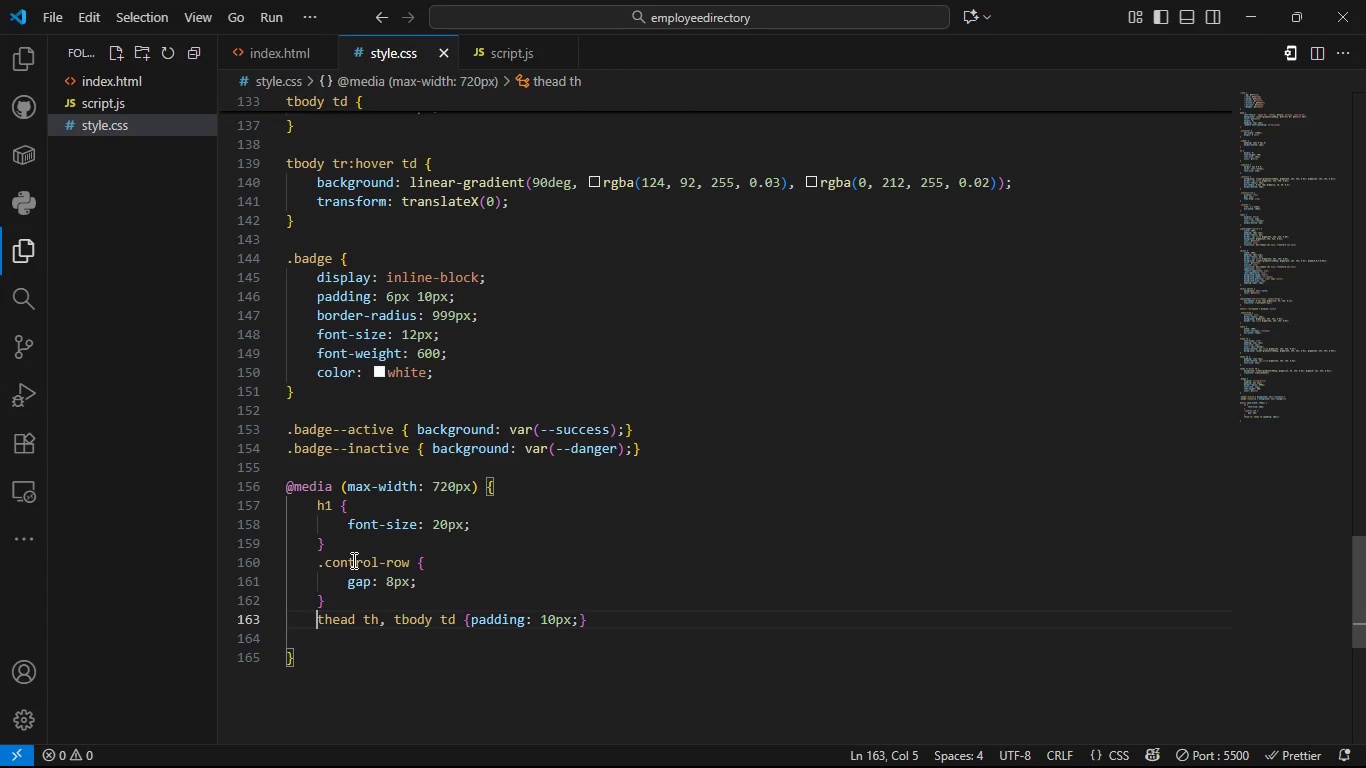 
key(Control+S)
 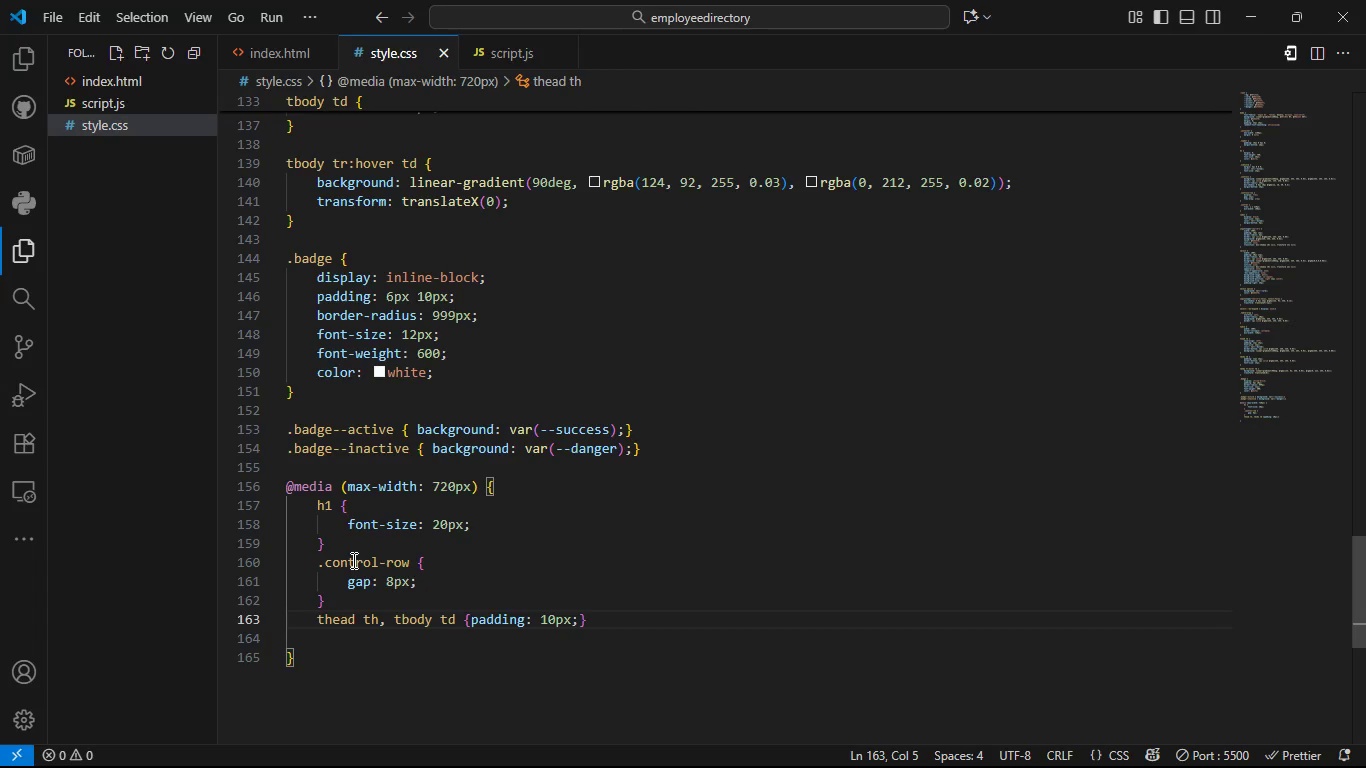 
key(Control+S)
 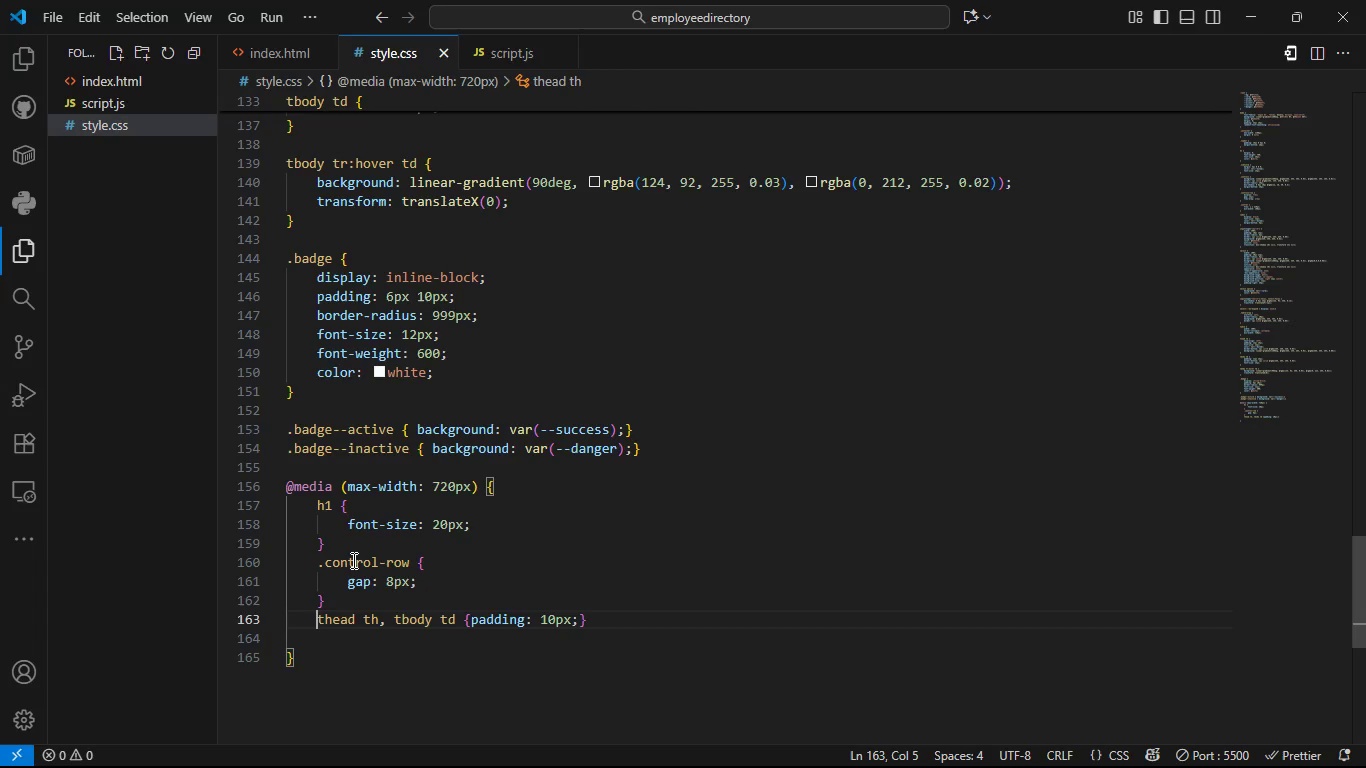 
key(Control+S)
 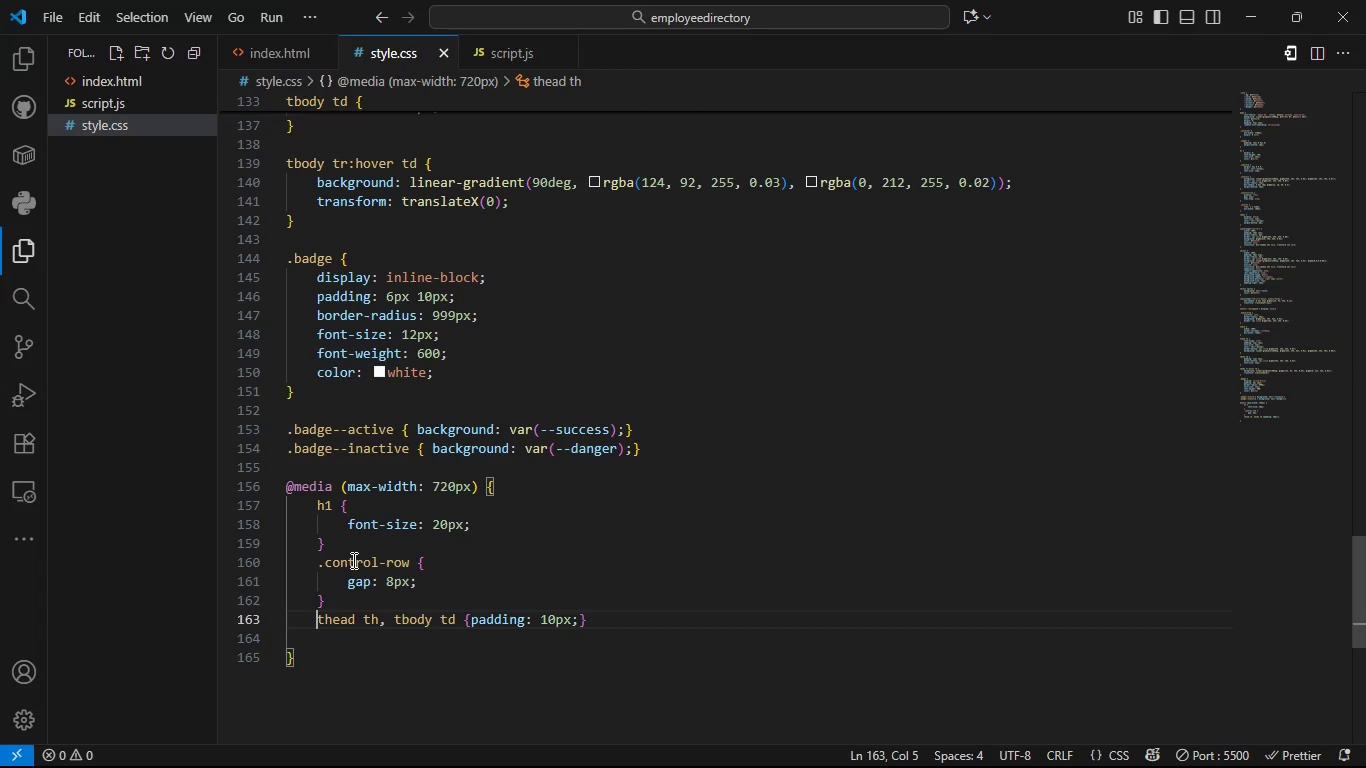 
key(Alt+Tab)
 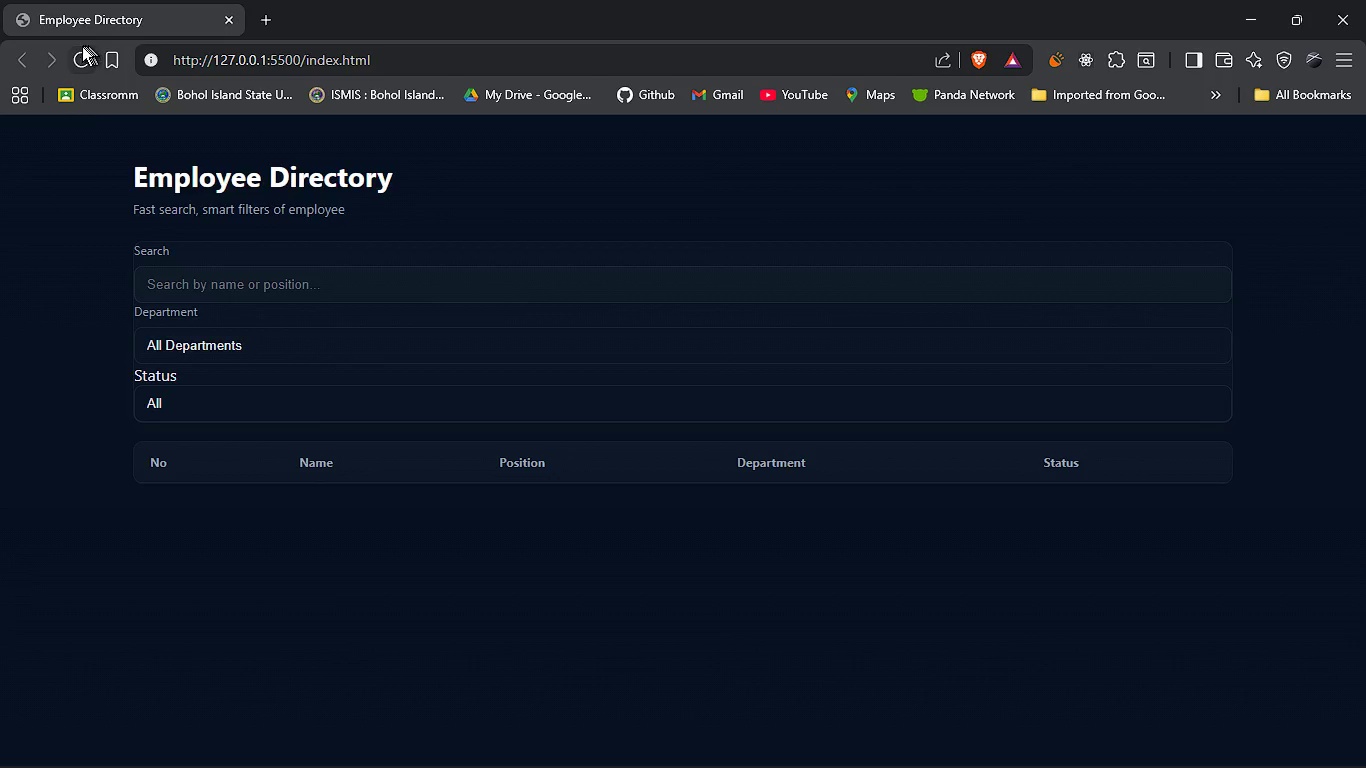 
left_click([76, 50])
 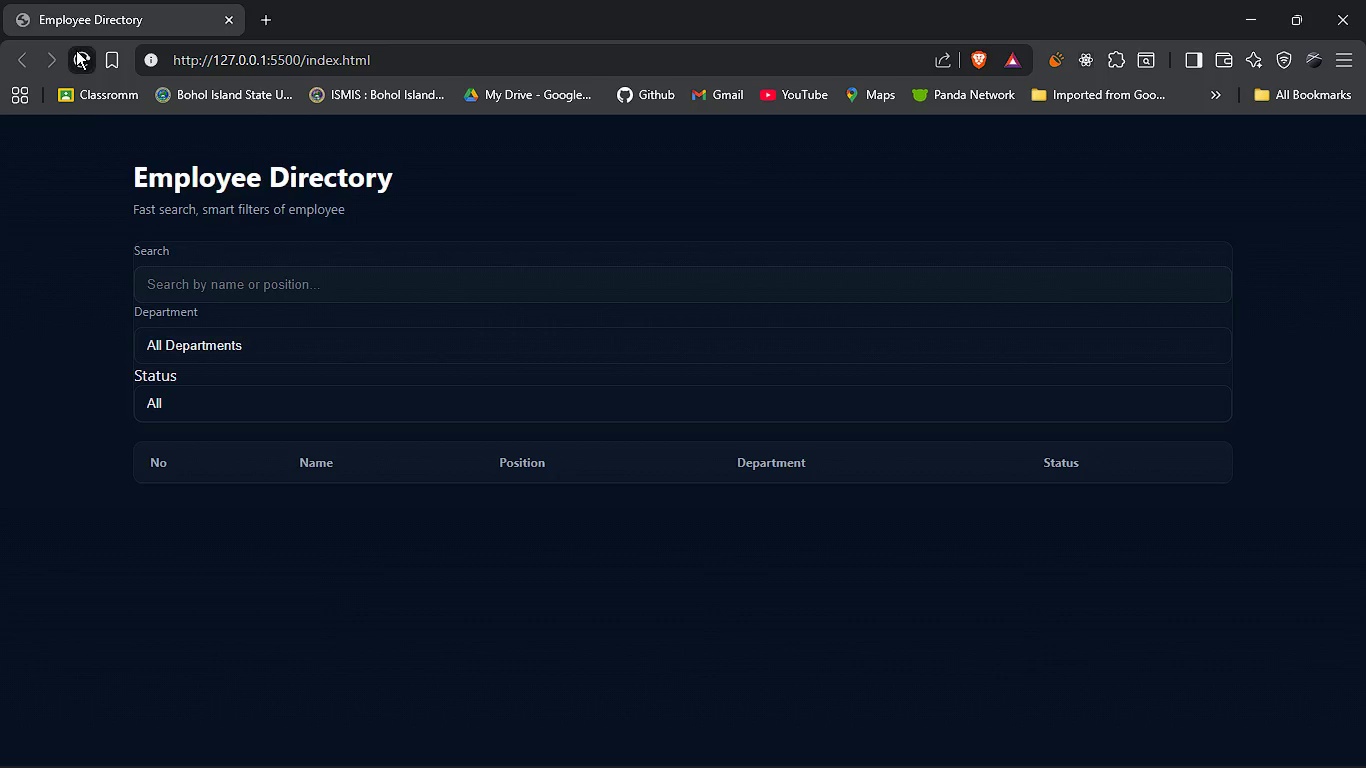 
double_click([76, 50])
 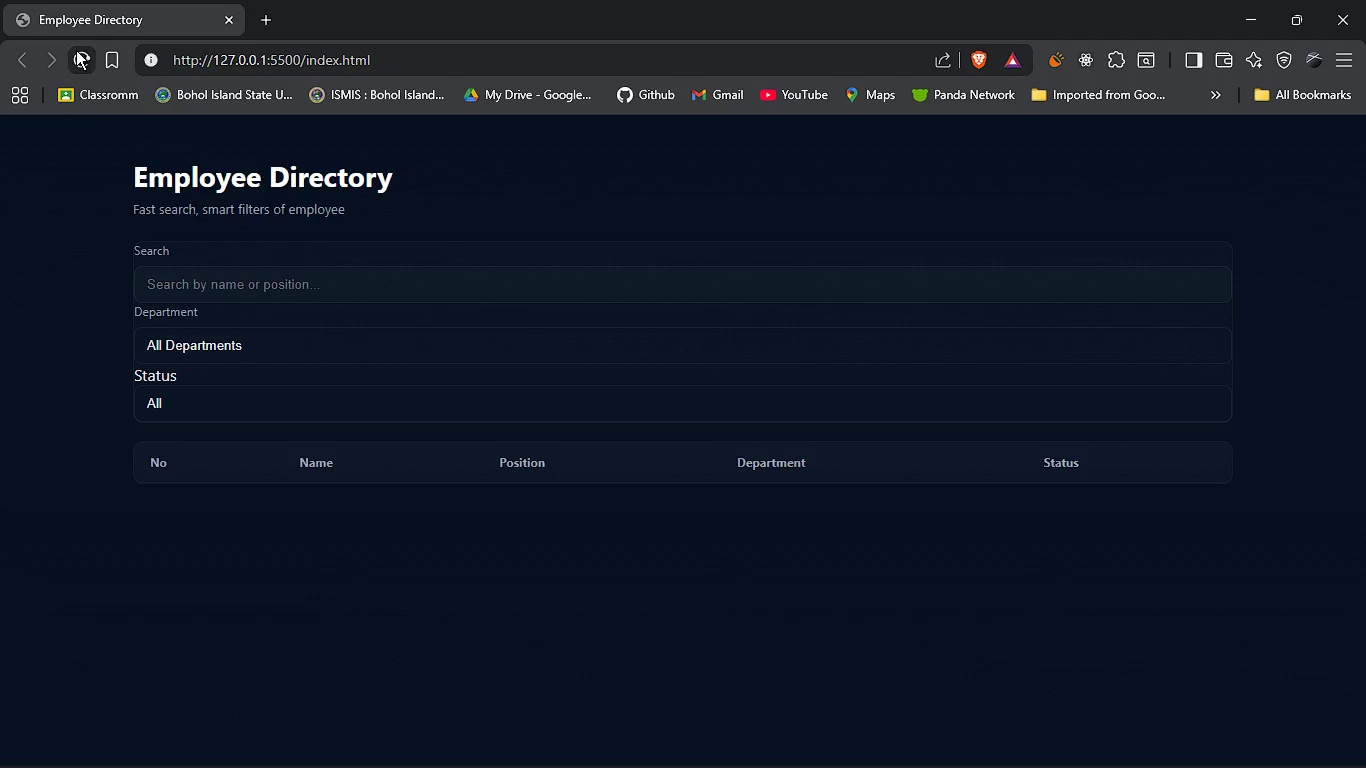 
hold_key(key=AltLeft, duration=0.66)
 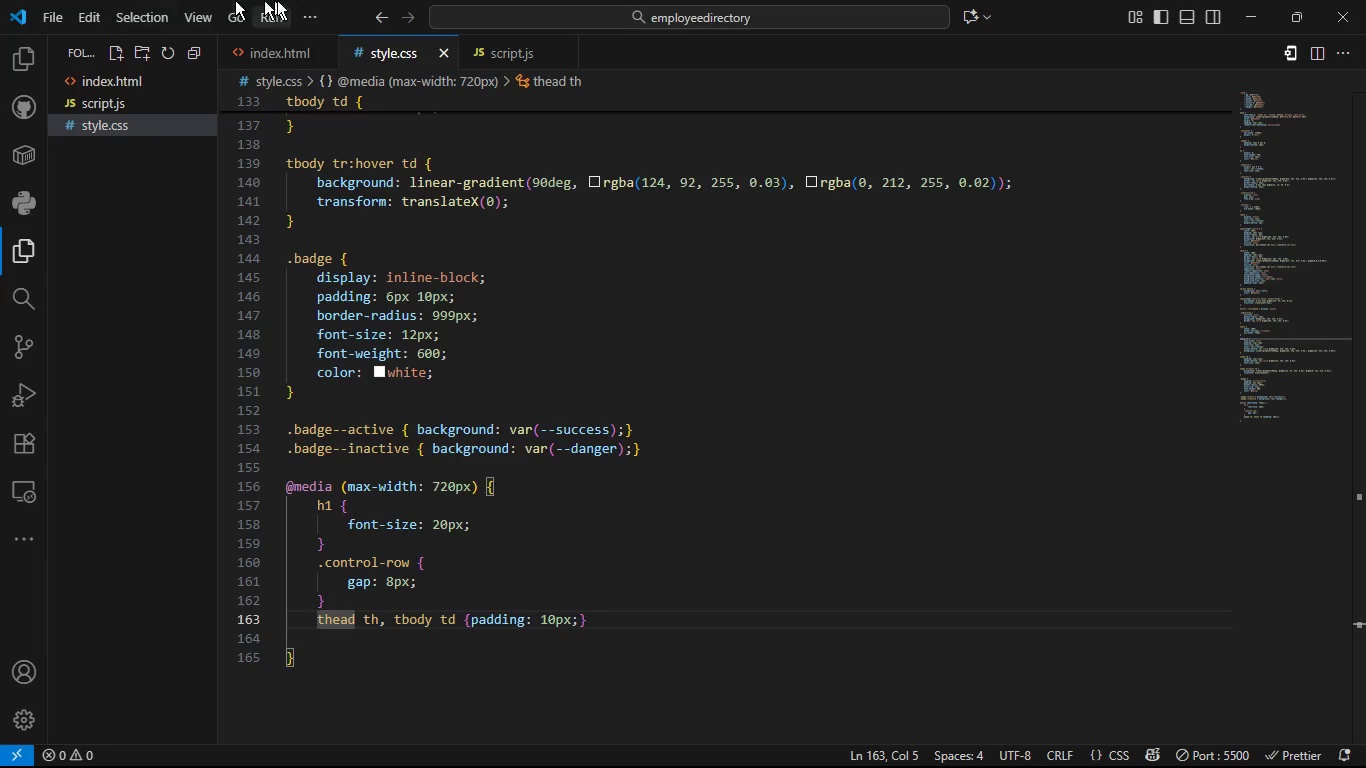 
hold_key(key=Tab, duration=0.43)
 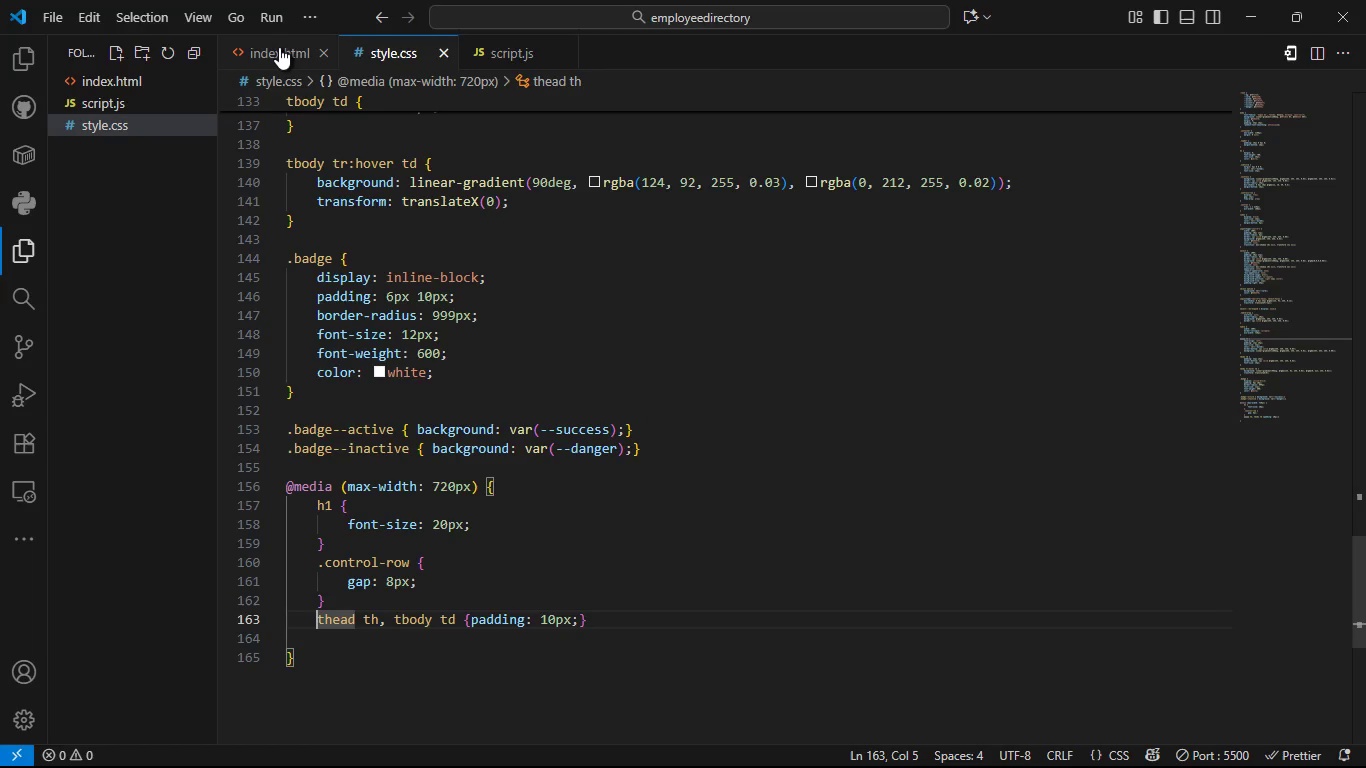 
left_click([279, 47])
 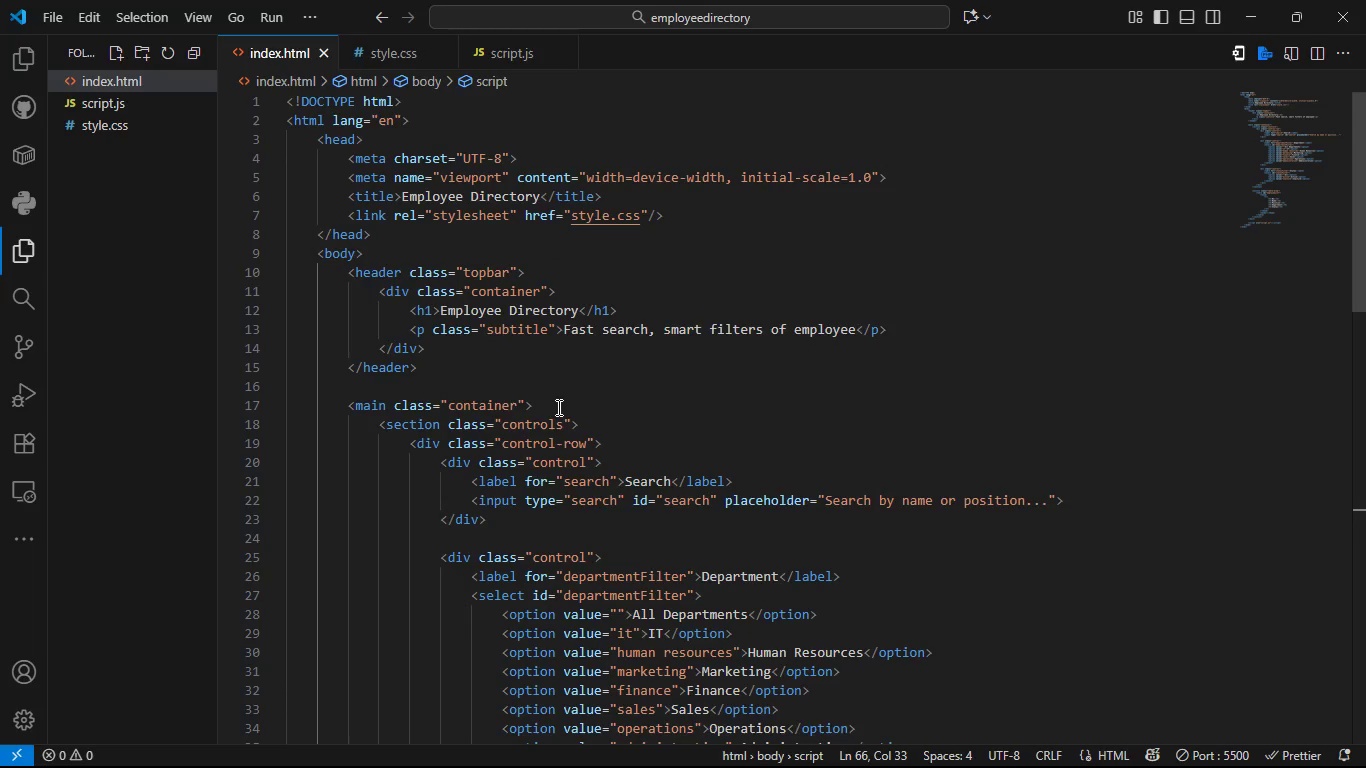 
wait(19.4)
 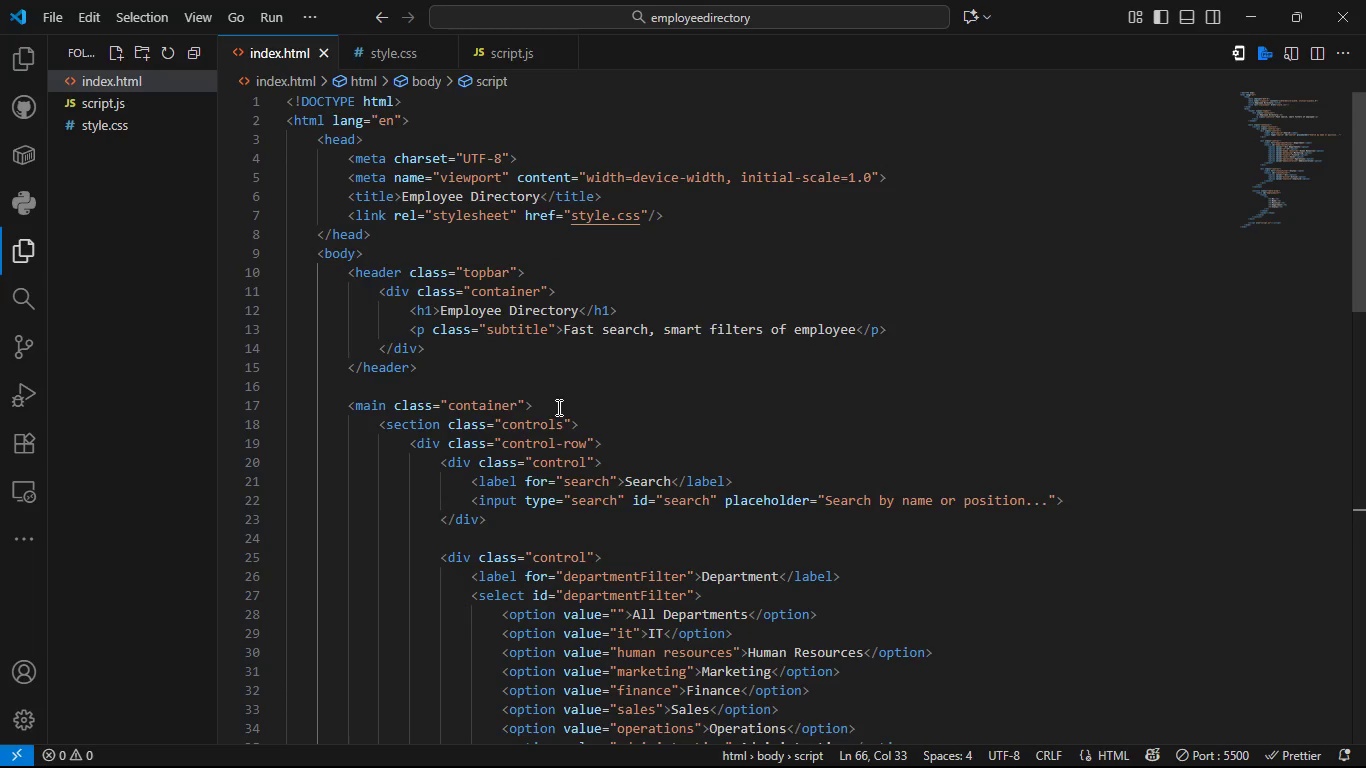 
left_click([376, 274])
 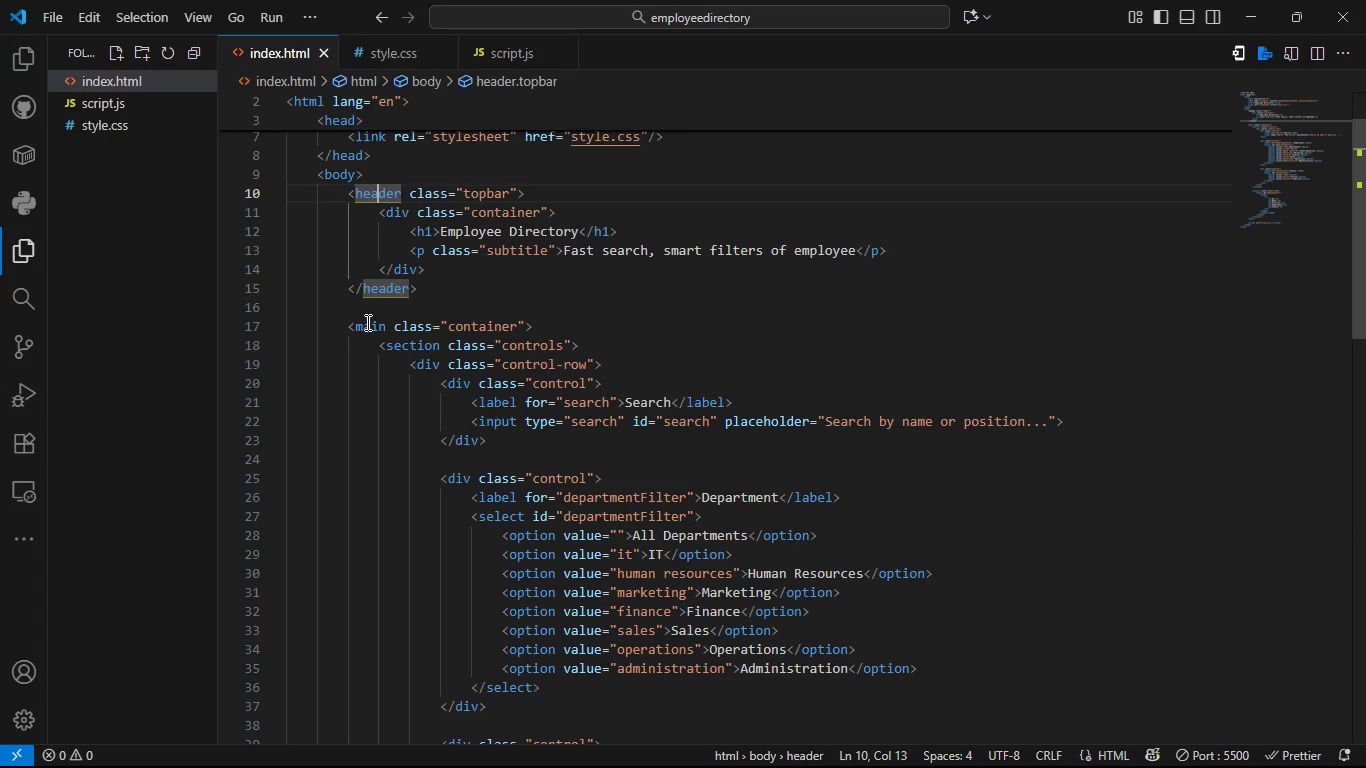 
left_click([366, 322])
 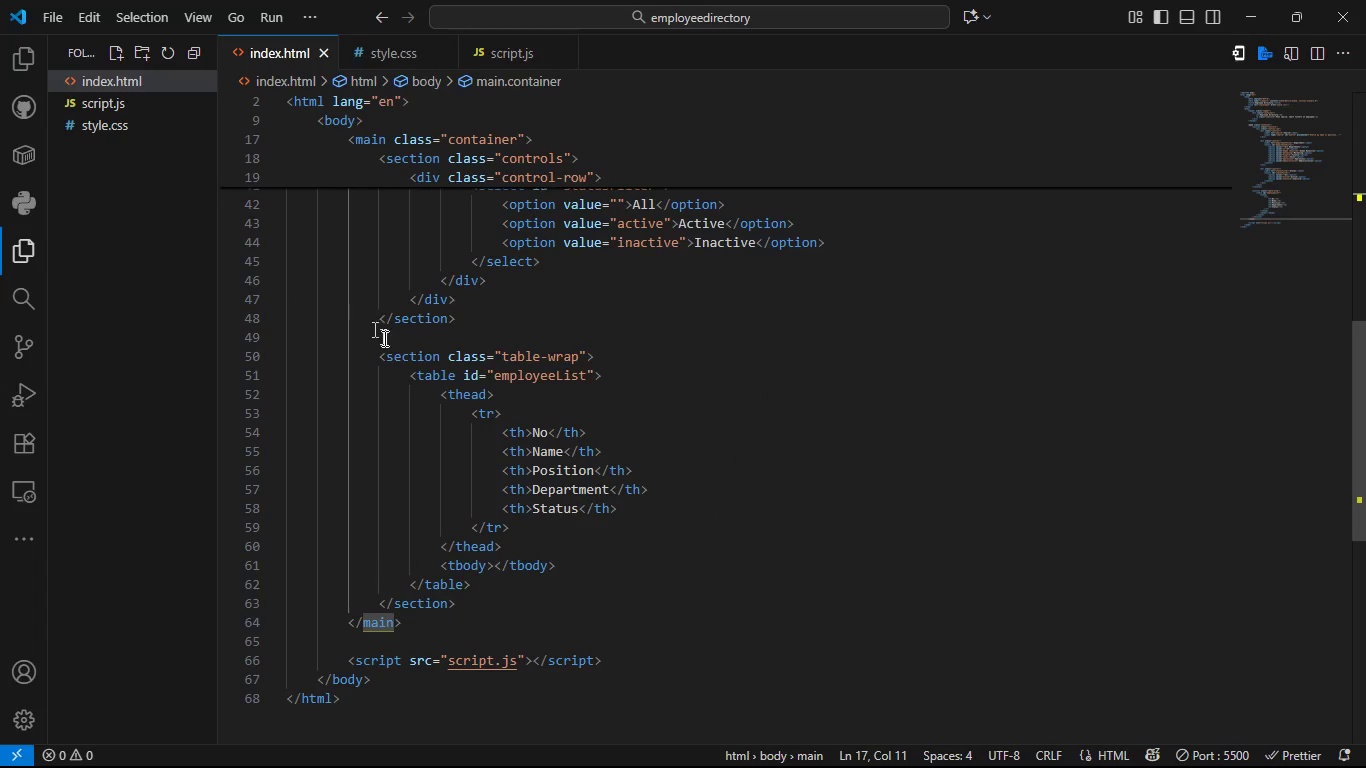 
left_click([405, 364])
 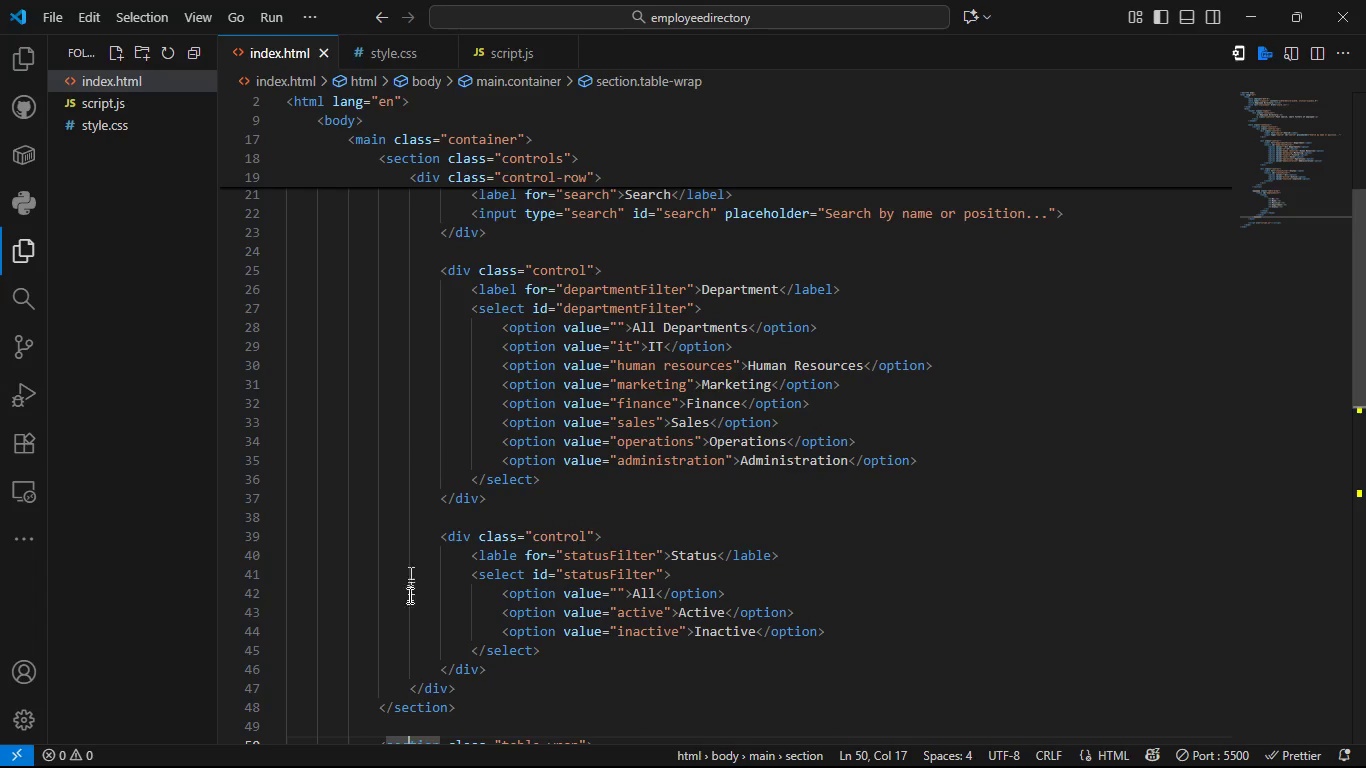 
left_click([421, 710])
 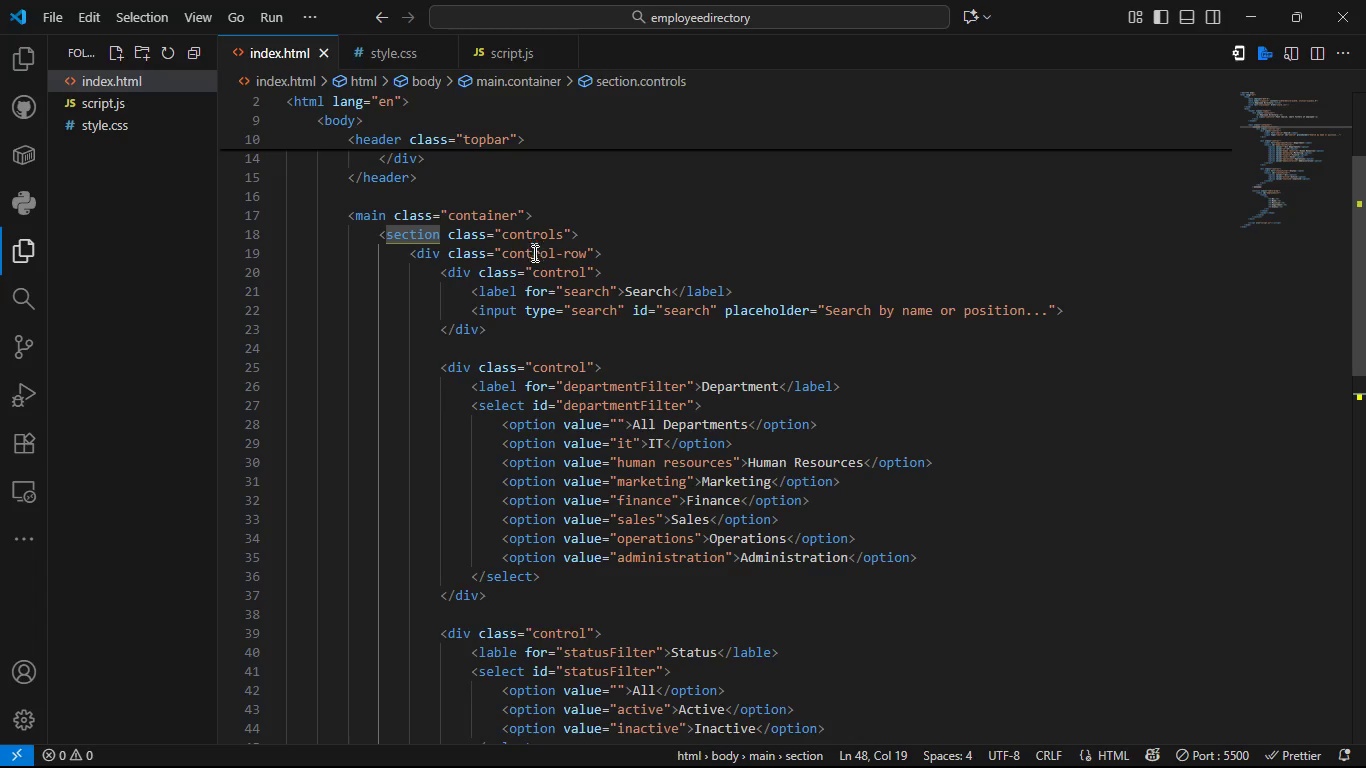 
wait(15.51)
 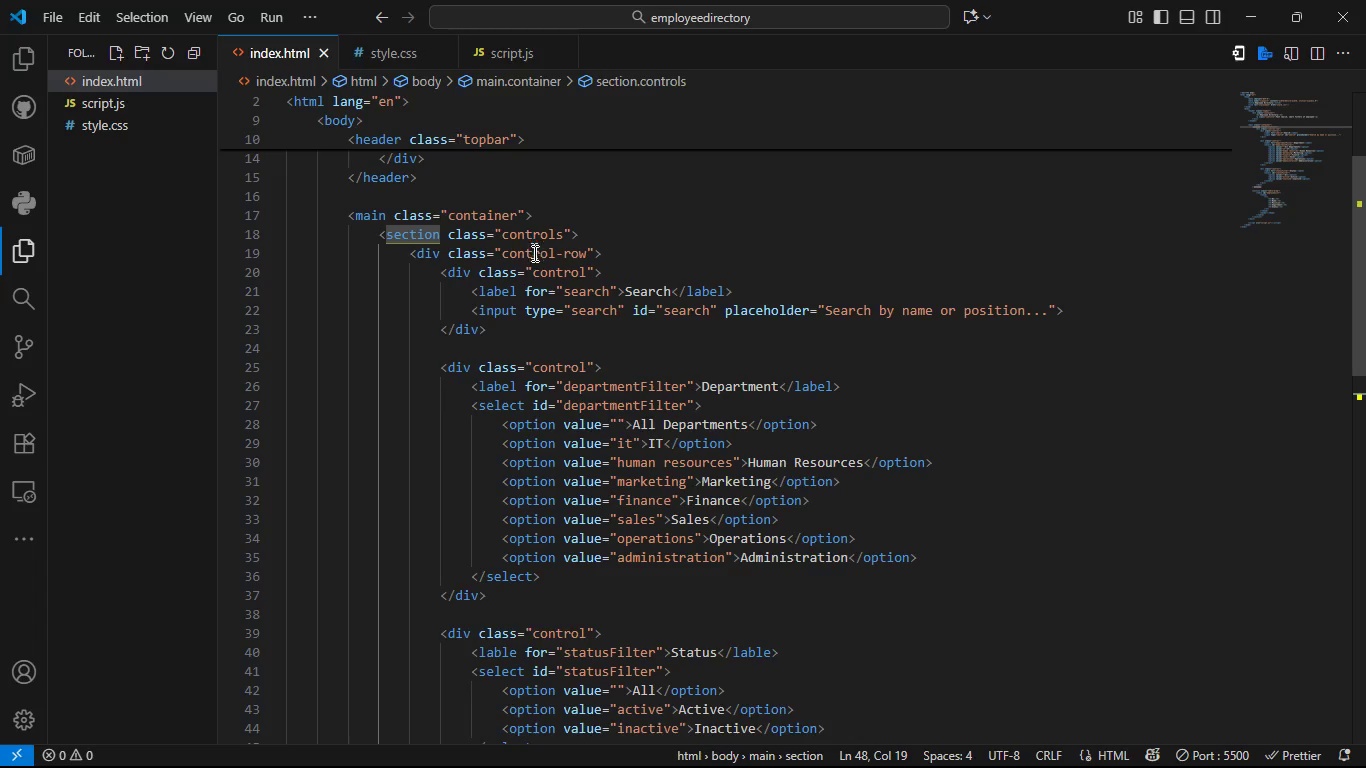 
left_click([459, 325])
 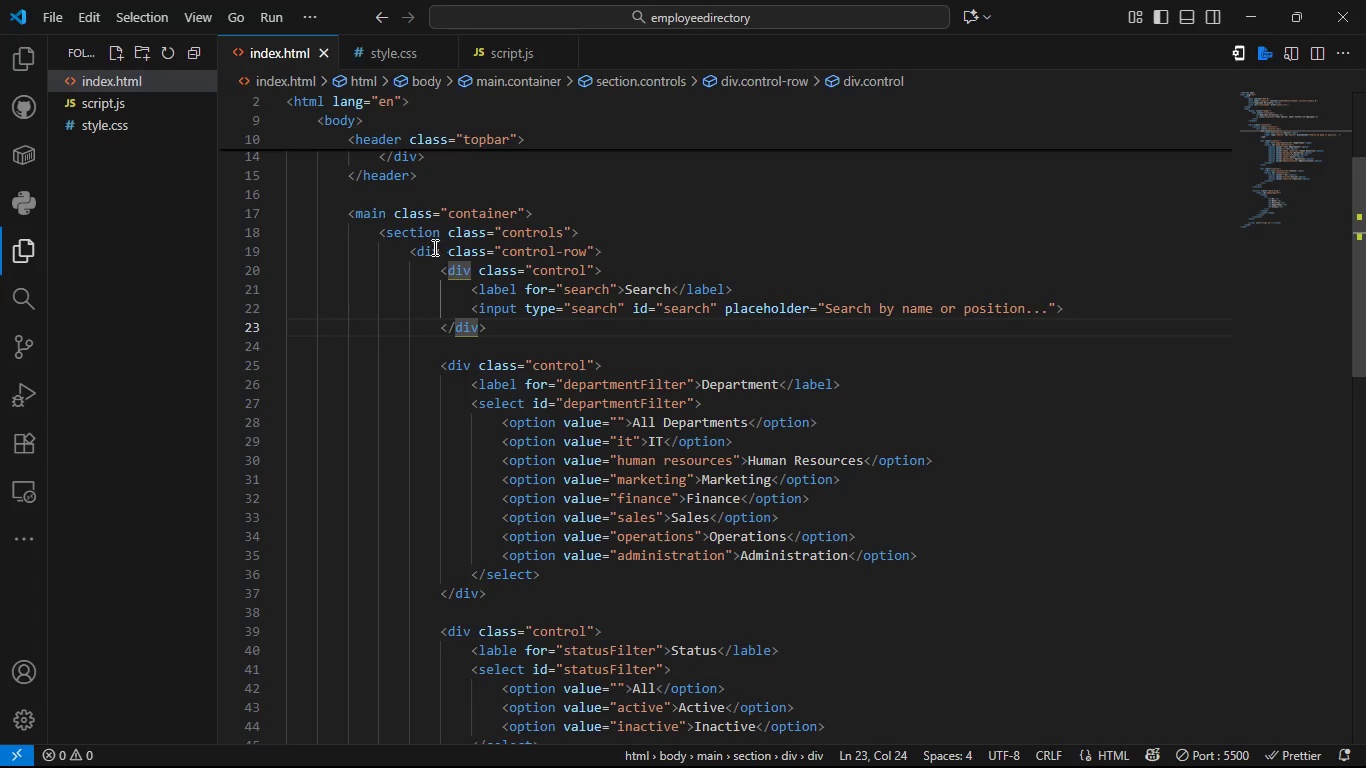 
left_click([430, 247])
 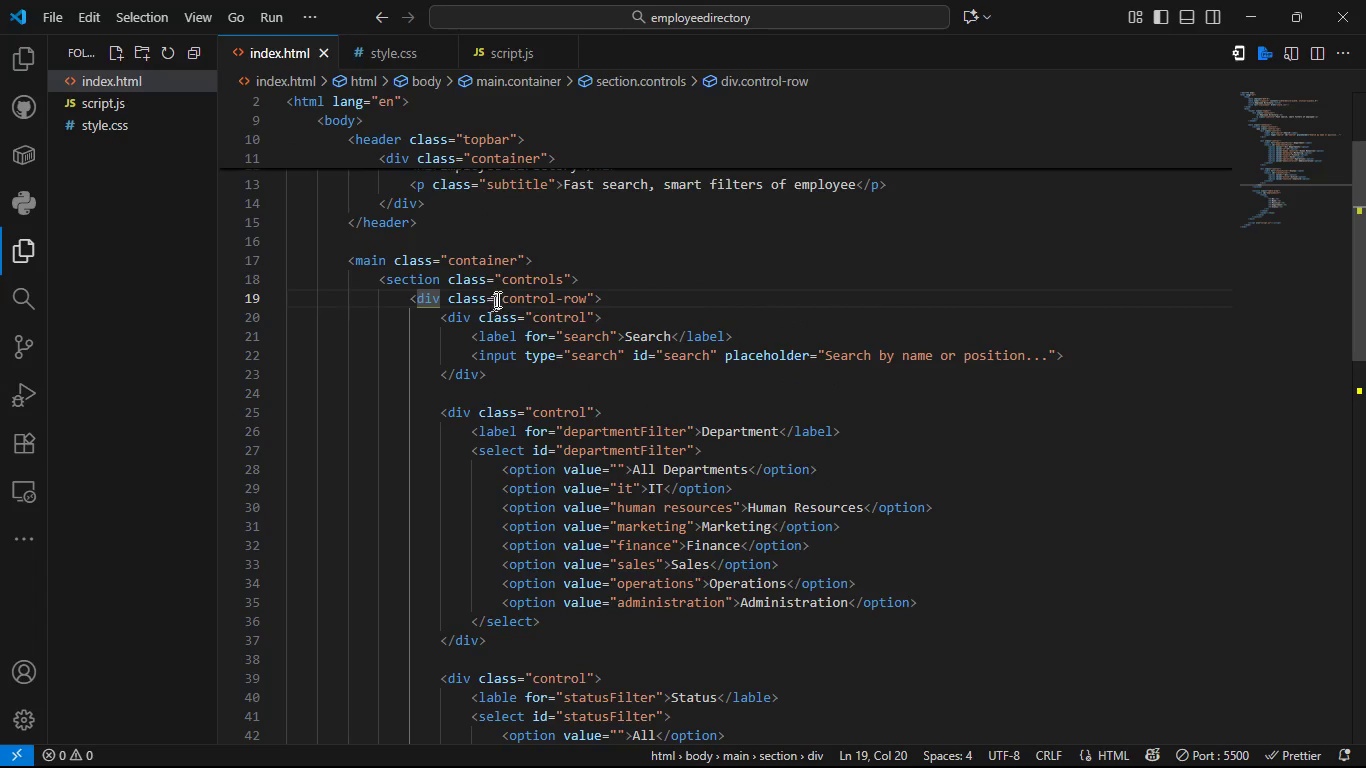 
left_click_drag(start_coordinate=[504, 295], to_coordinate=[585, 295])
 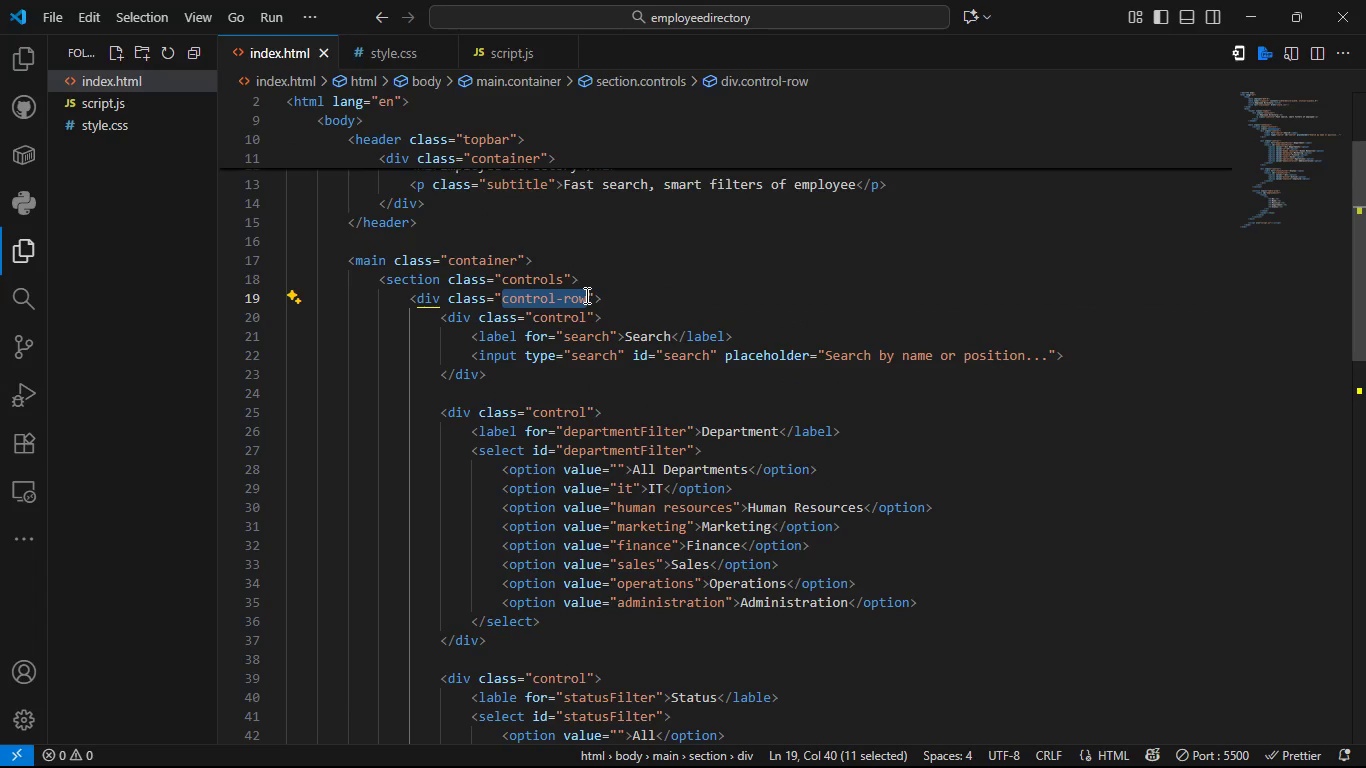 
key(Alt+Control+C)
 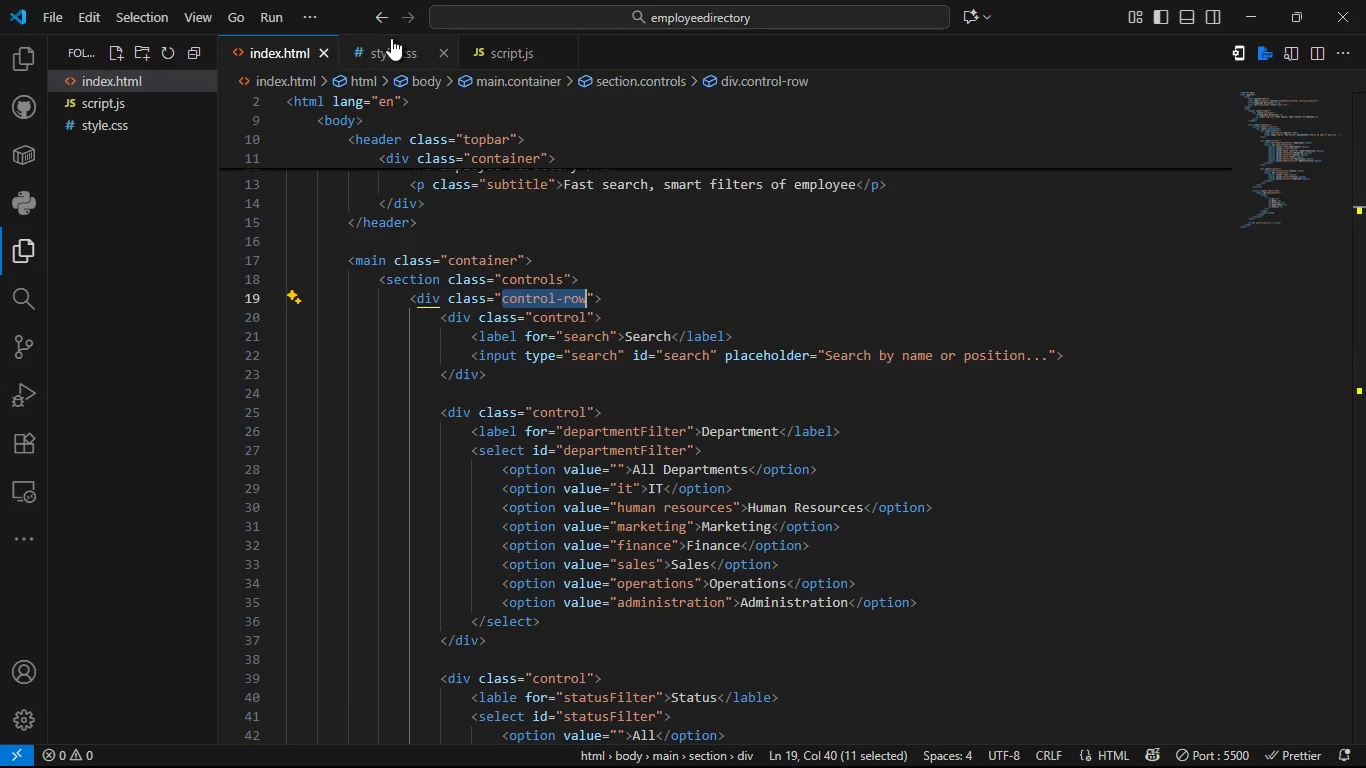 
left_click([391, 38])
 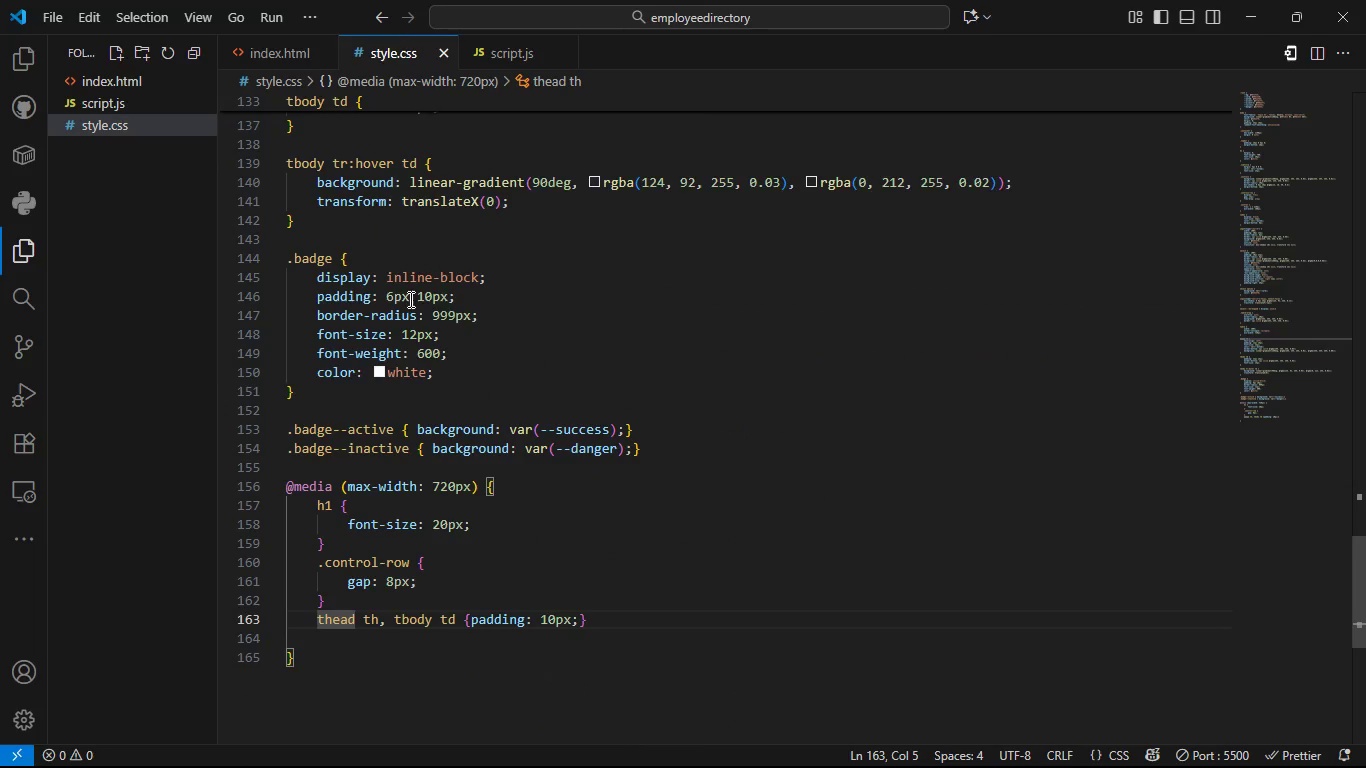 
key(Control+F)
 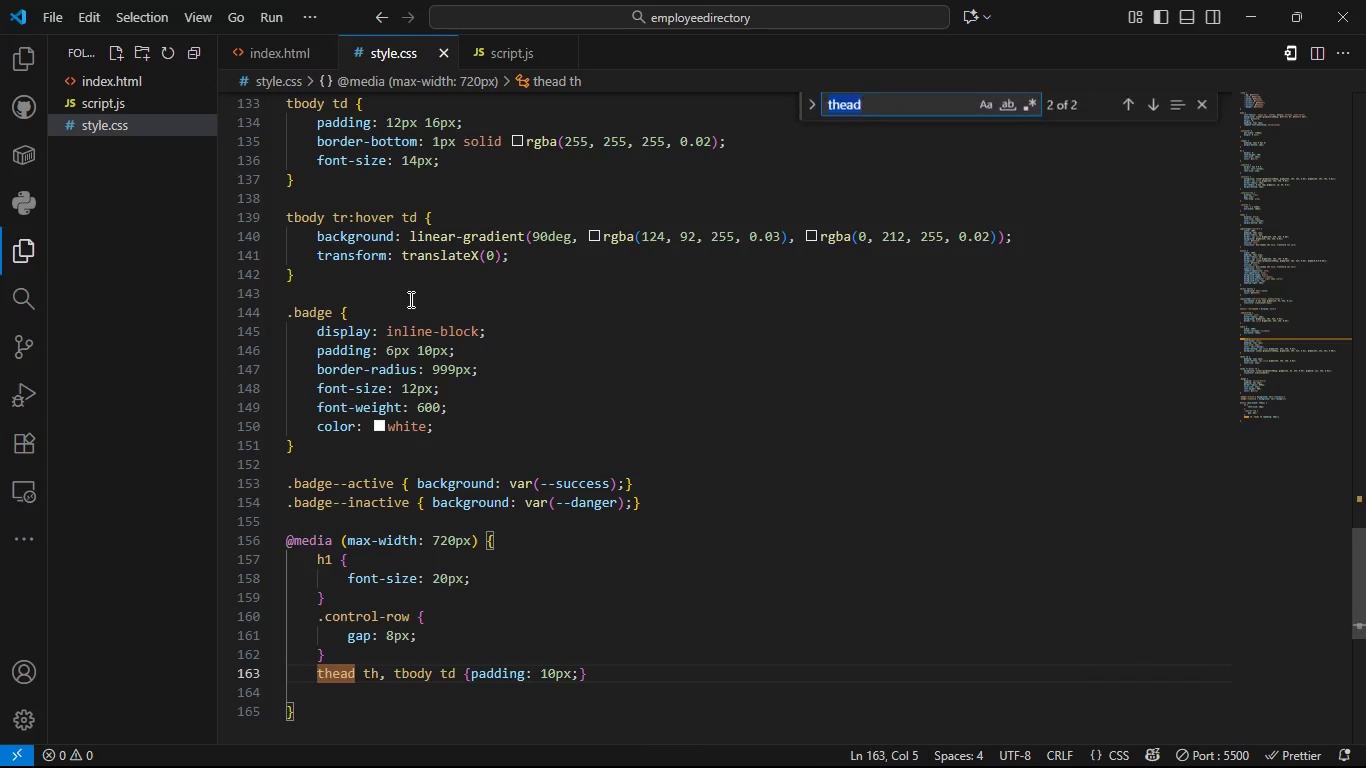 
key(Control+V)
 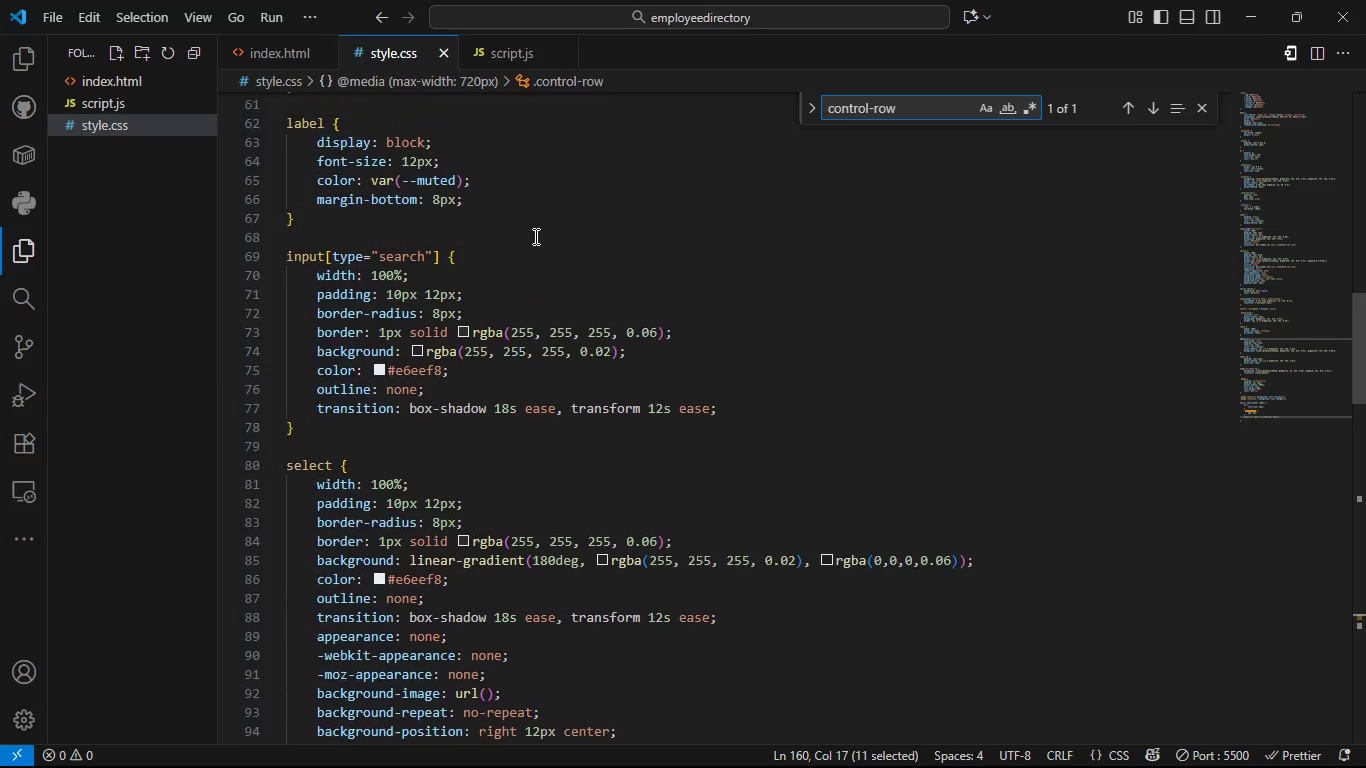 
wait(21.8)
 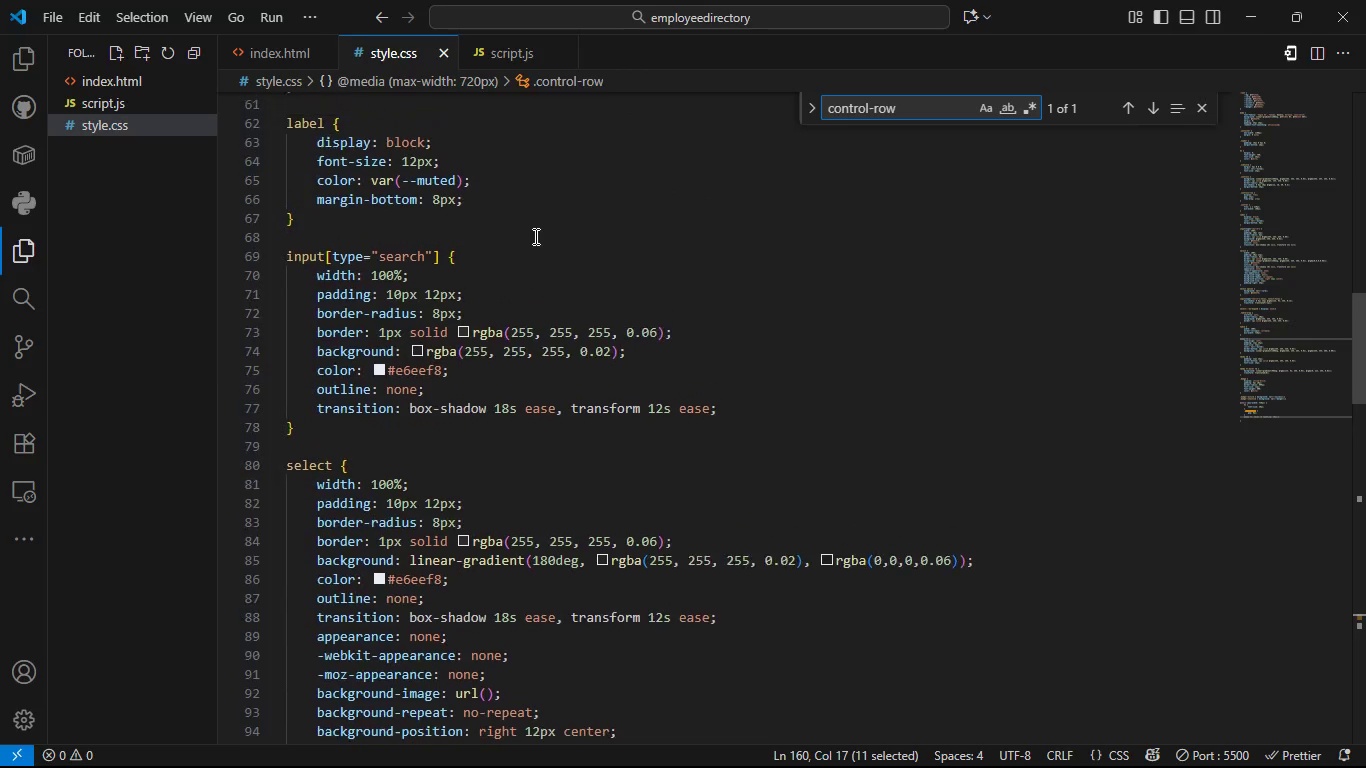 
left_click([356, 288])
 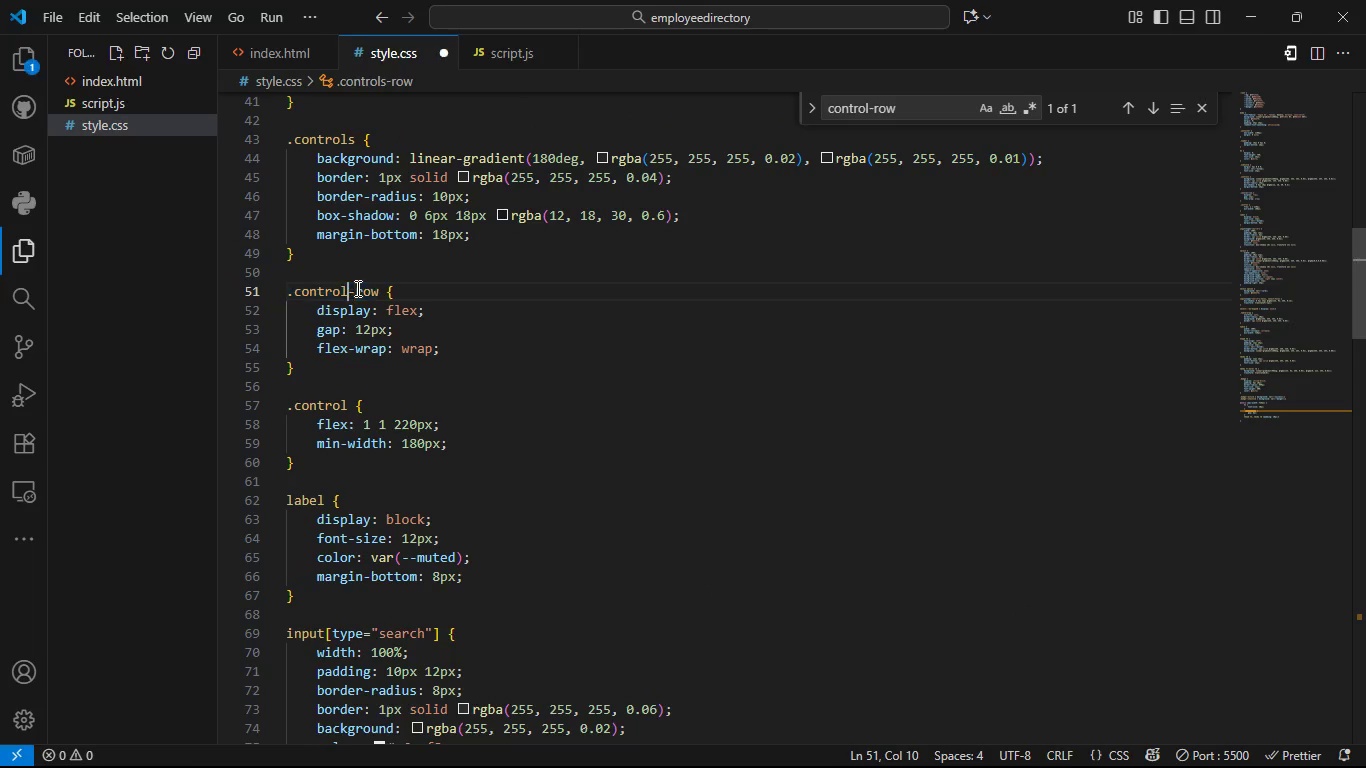 
key(Backspace)
 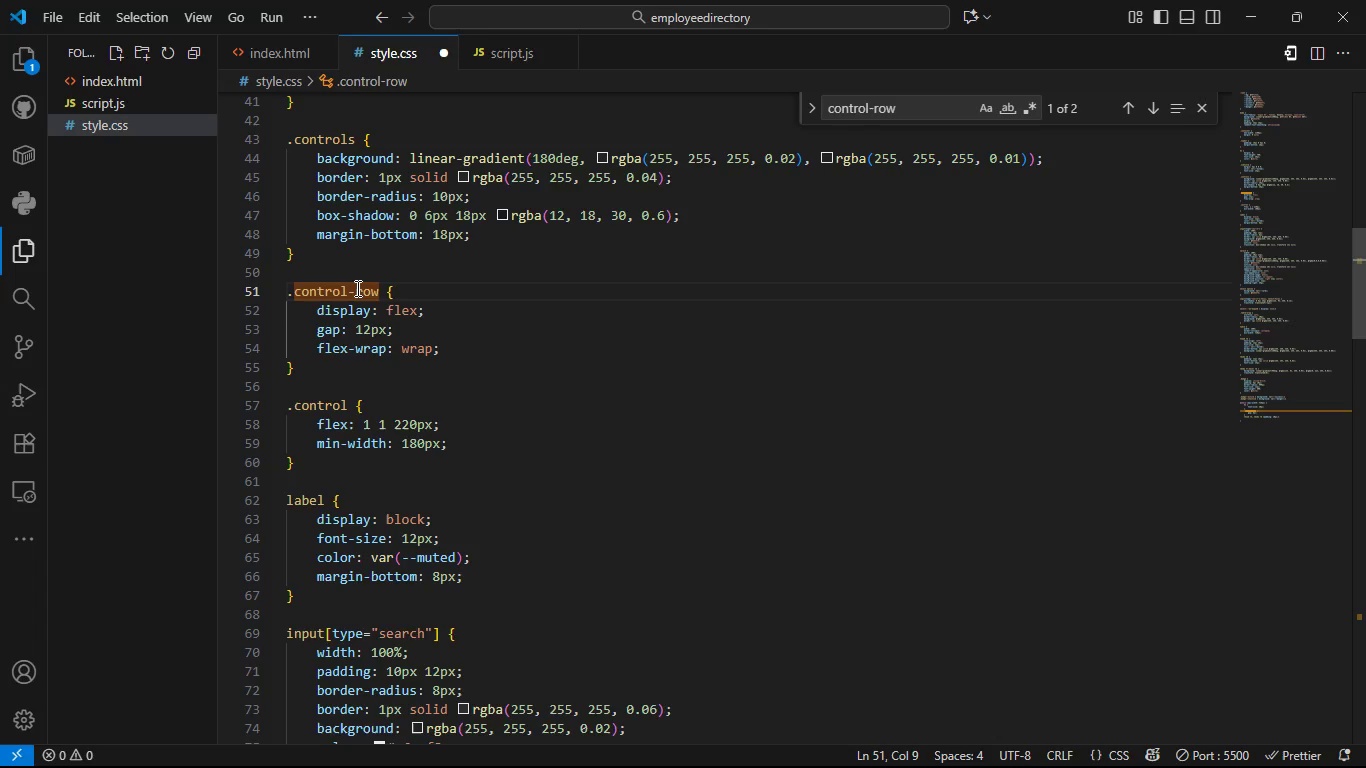 
key(Control+S)
 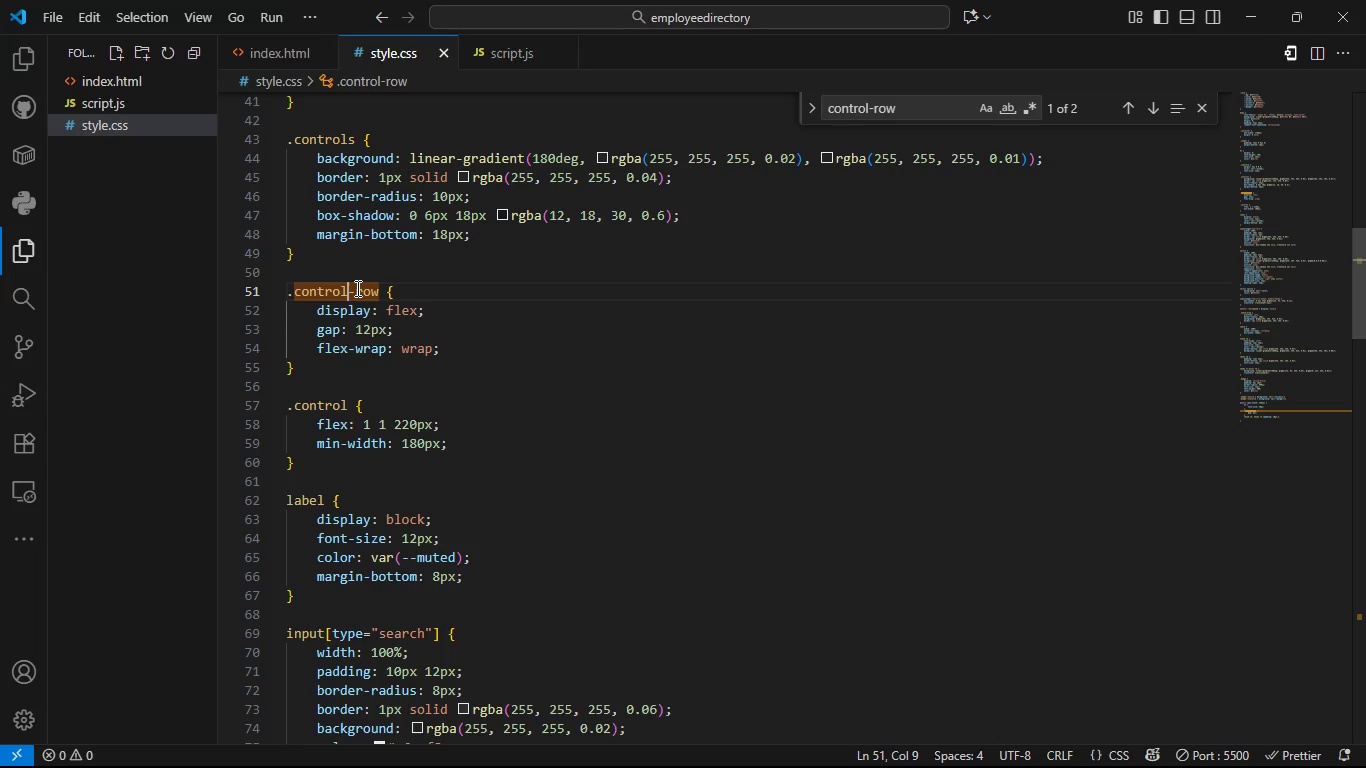 
key(Control+S)
 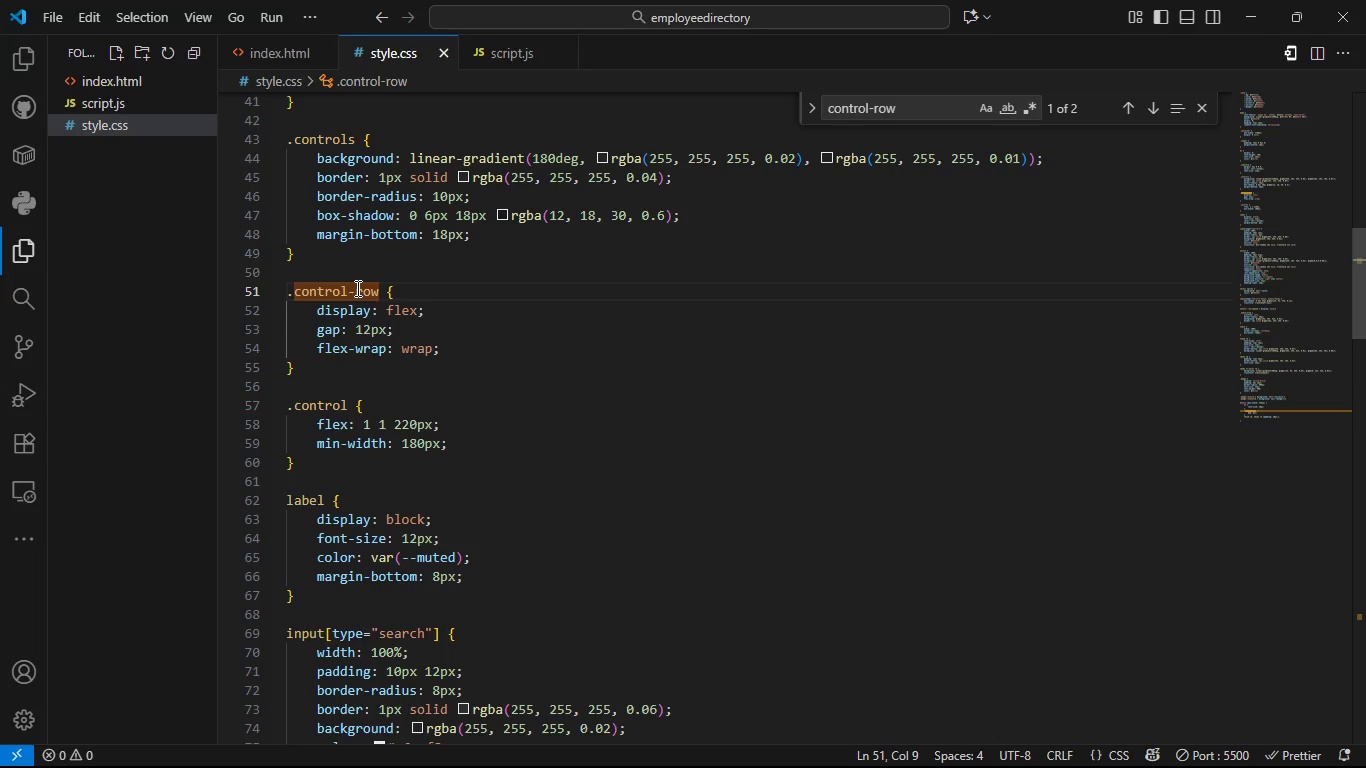 
key(Alt+Tab)
 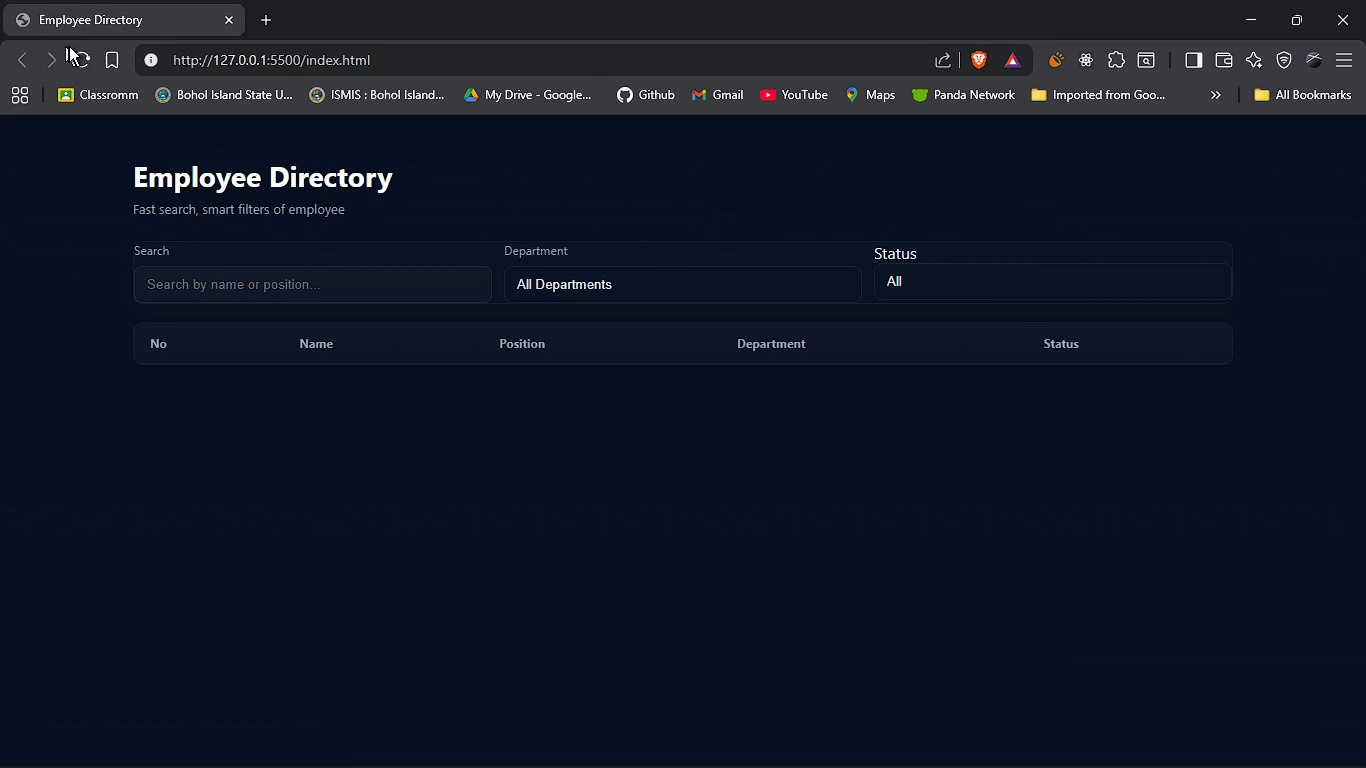 
left_click([79, 60])
 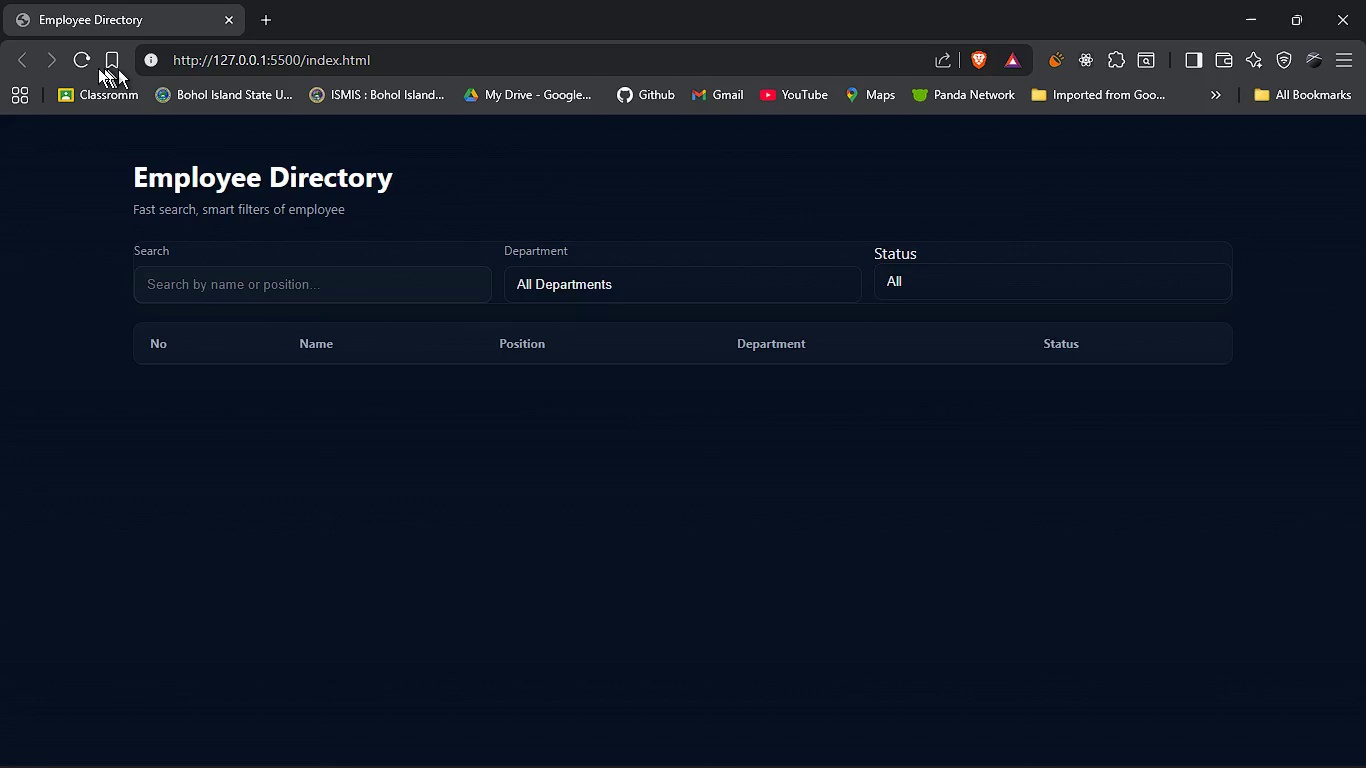 
left_click([76, 70])
 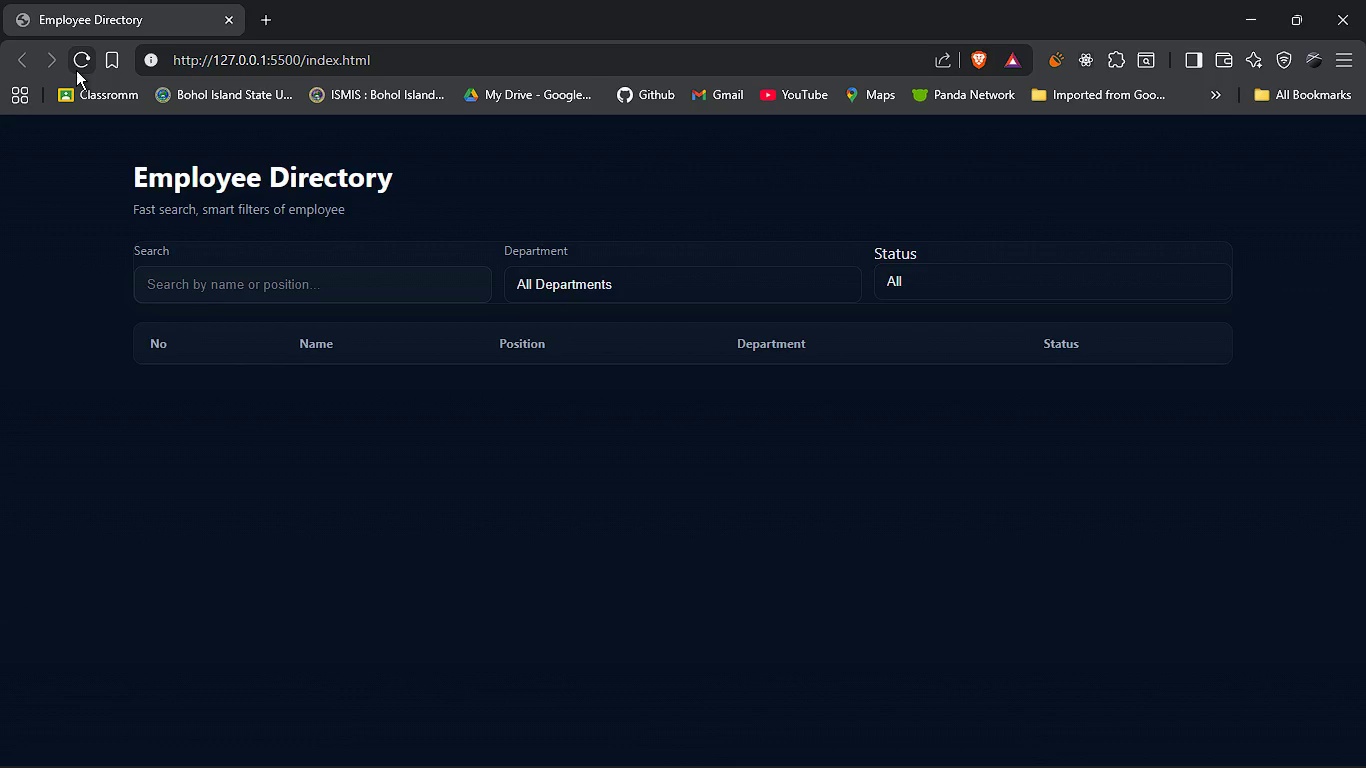 
wait(10.53)
 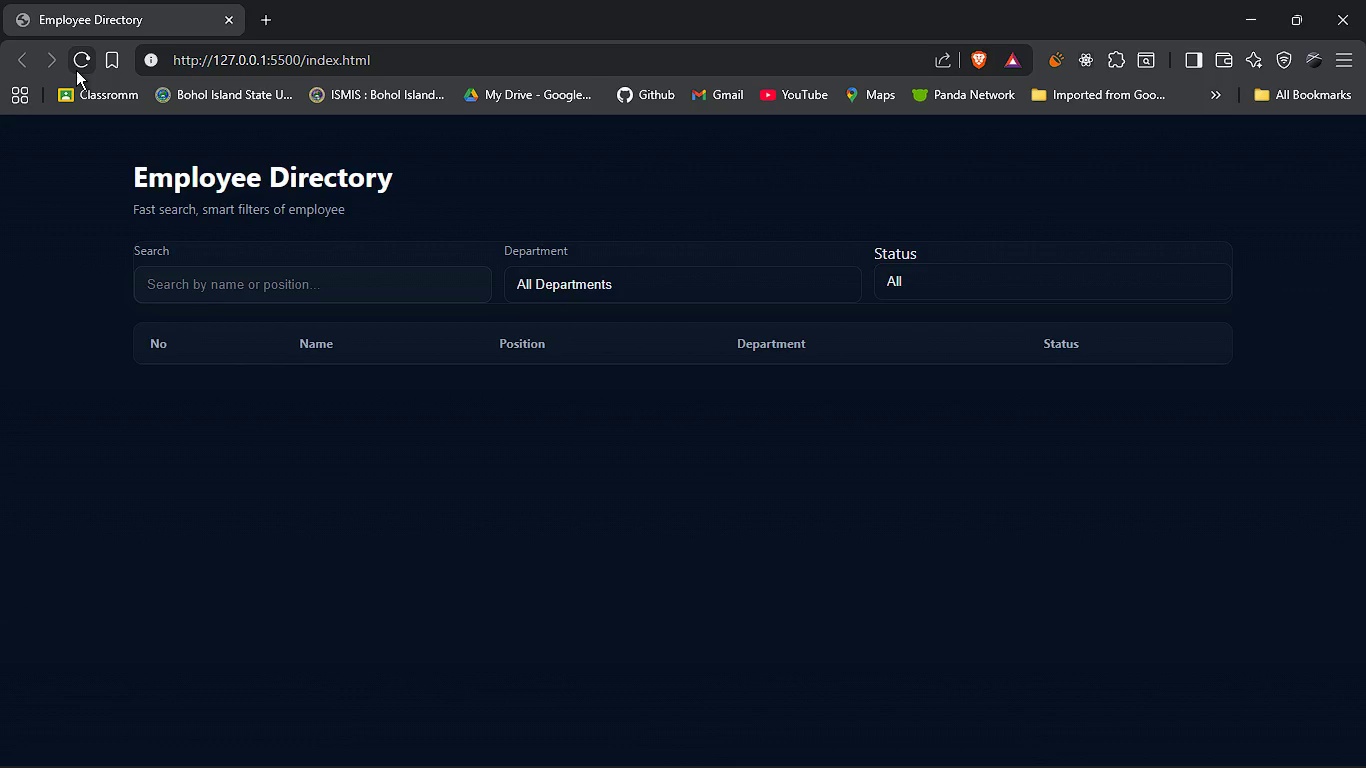 
scroll: coordinate [76, 70], scroll_direction: down, amount: 3.0
 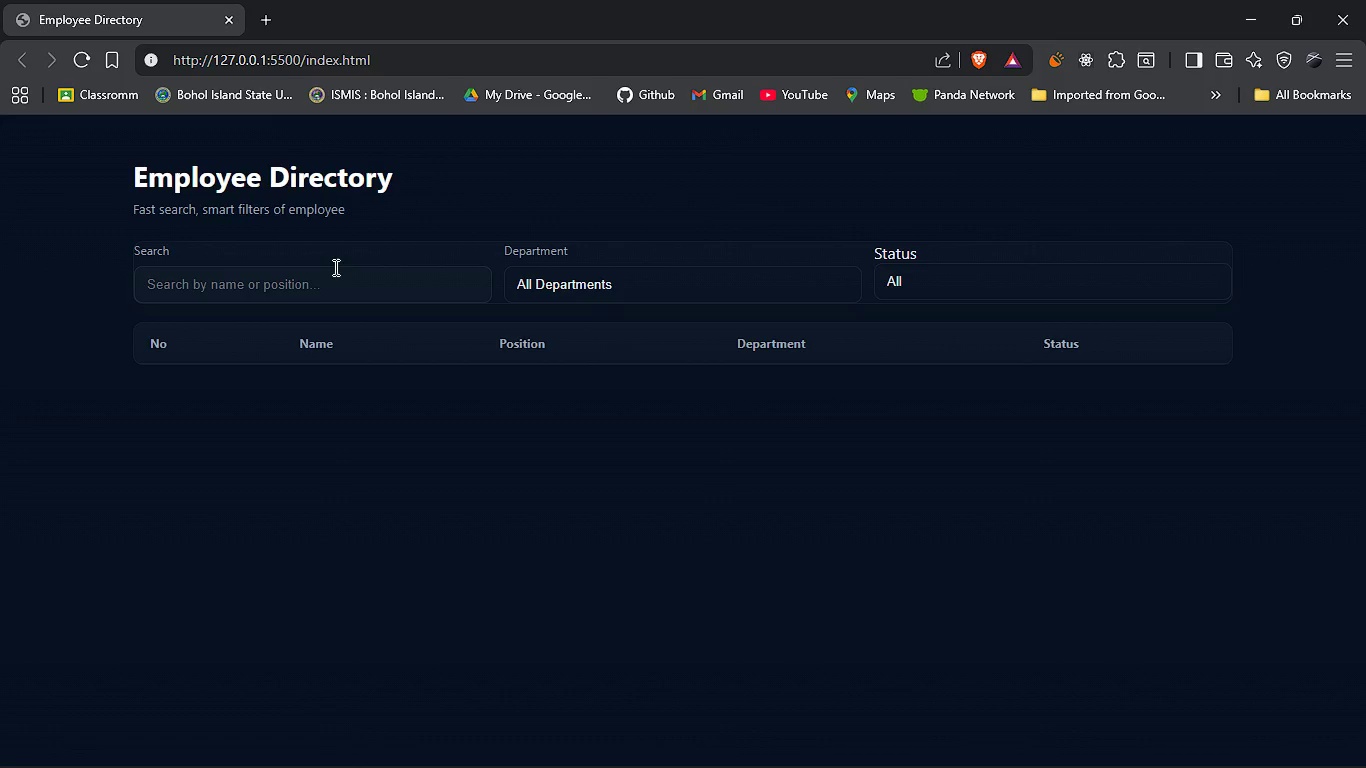 
left_click([334, 276])
 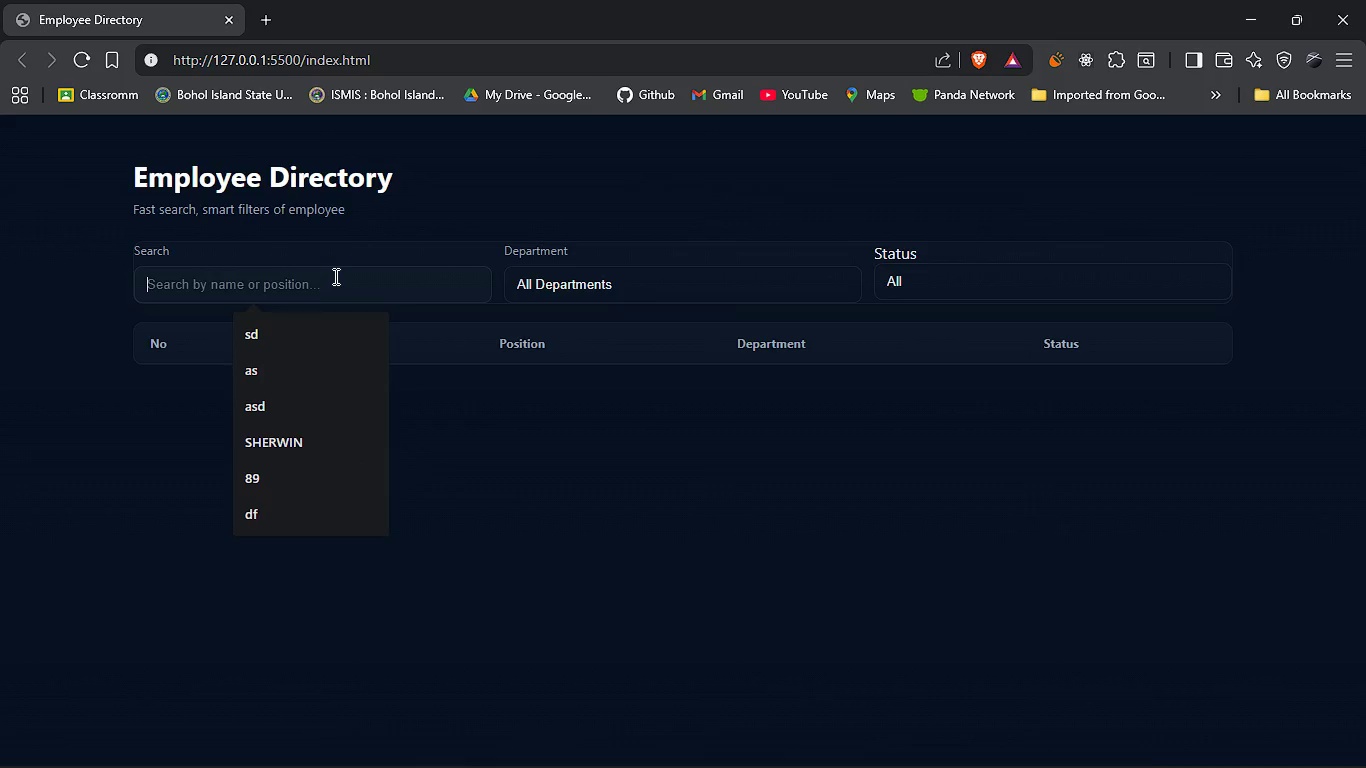 
type(dlkj)
key(Backspace)
key(Backspace)
key(Backspace)
key(Backspace)
key(Backspace)
 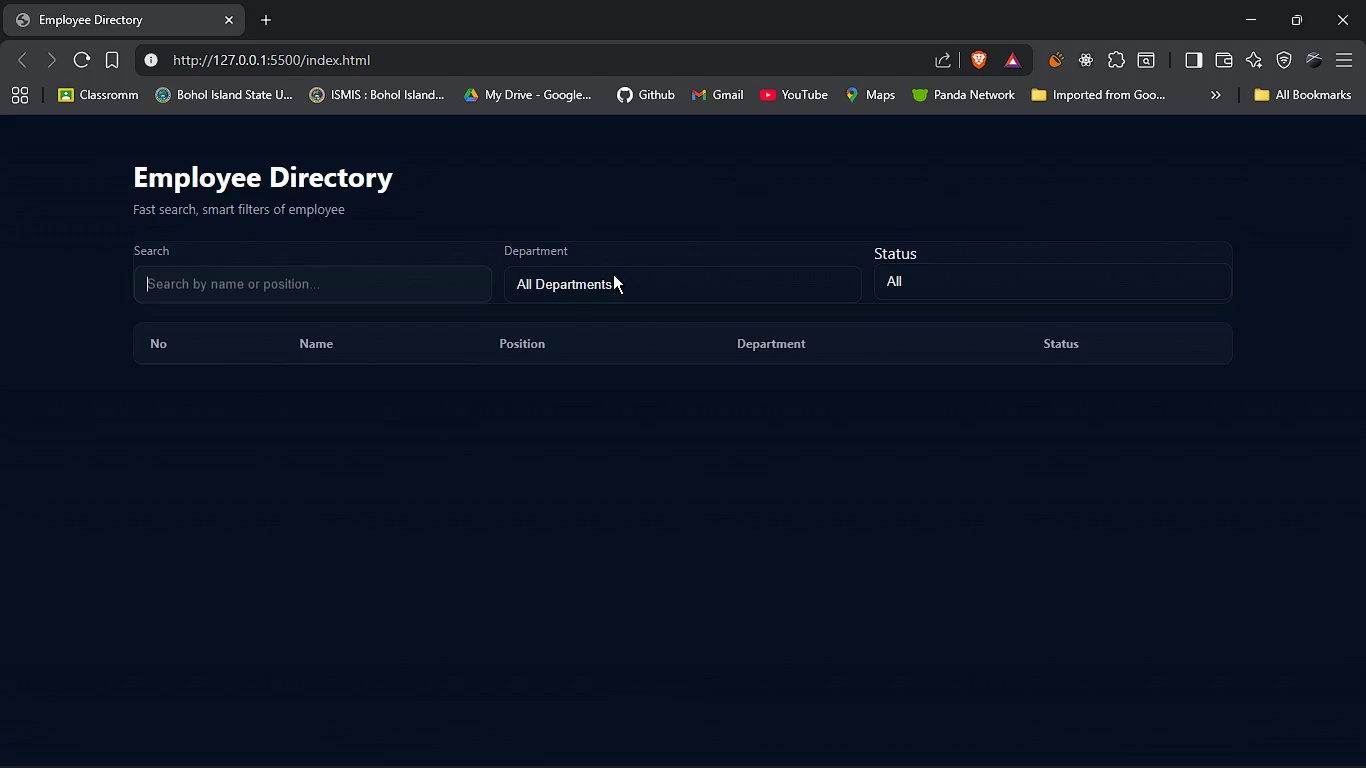 
left_click([613, 274])
 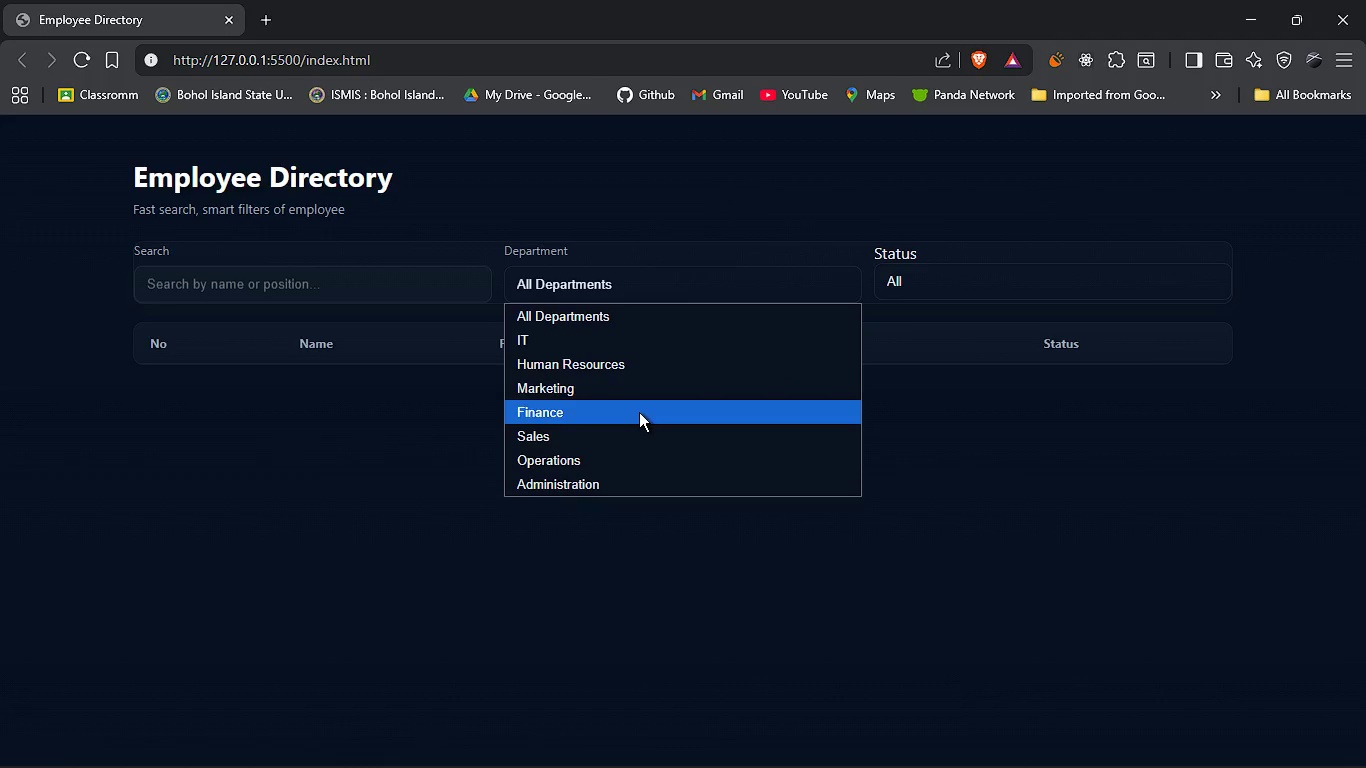 
left_click([639, 412])
 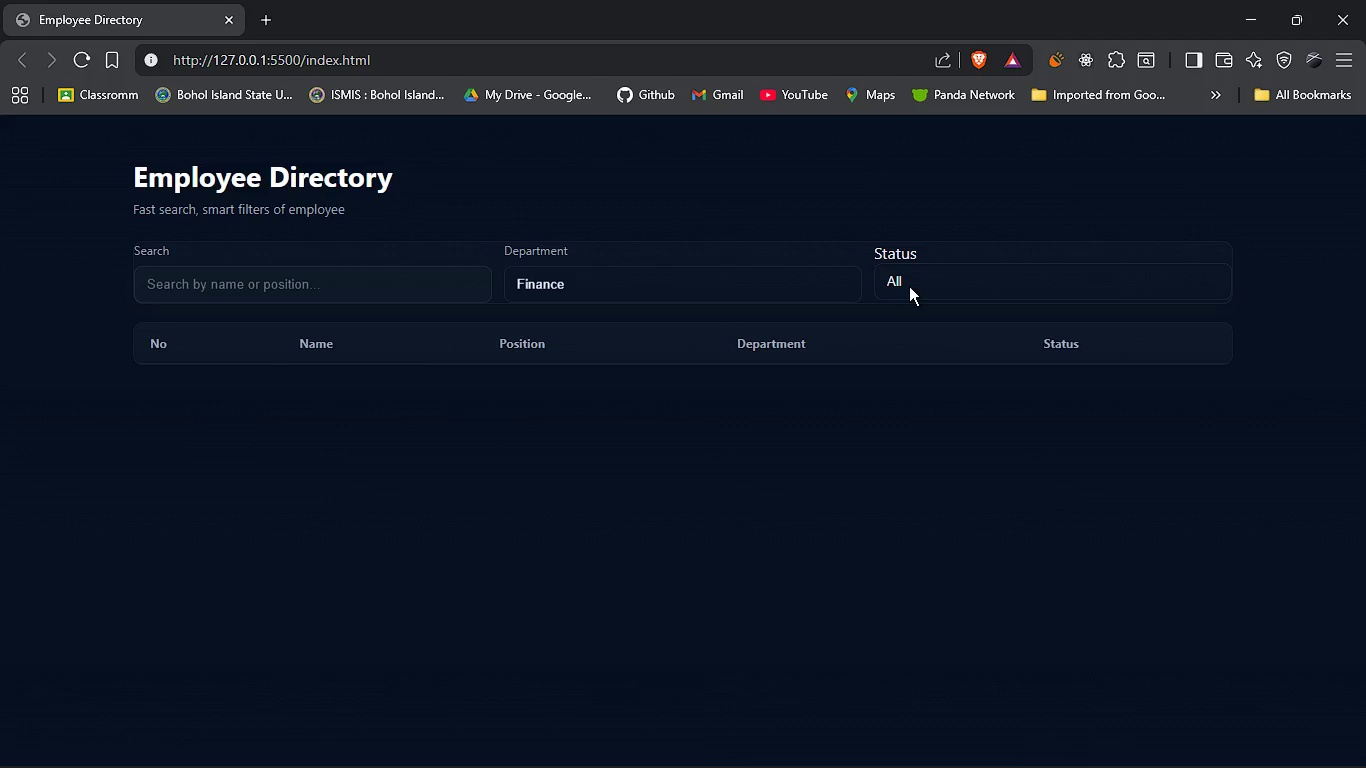 
left_click([909, 286])
 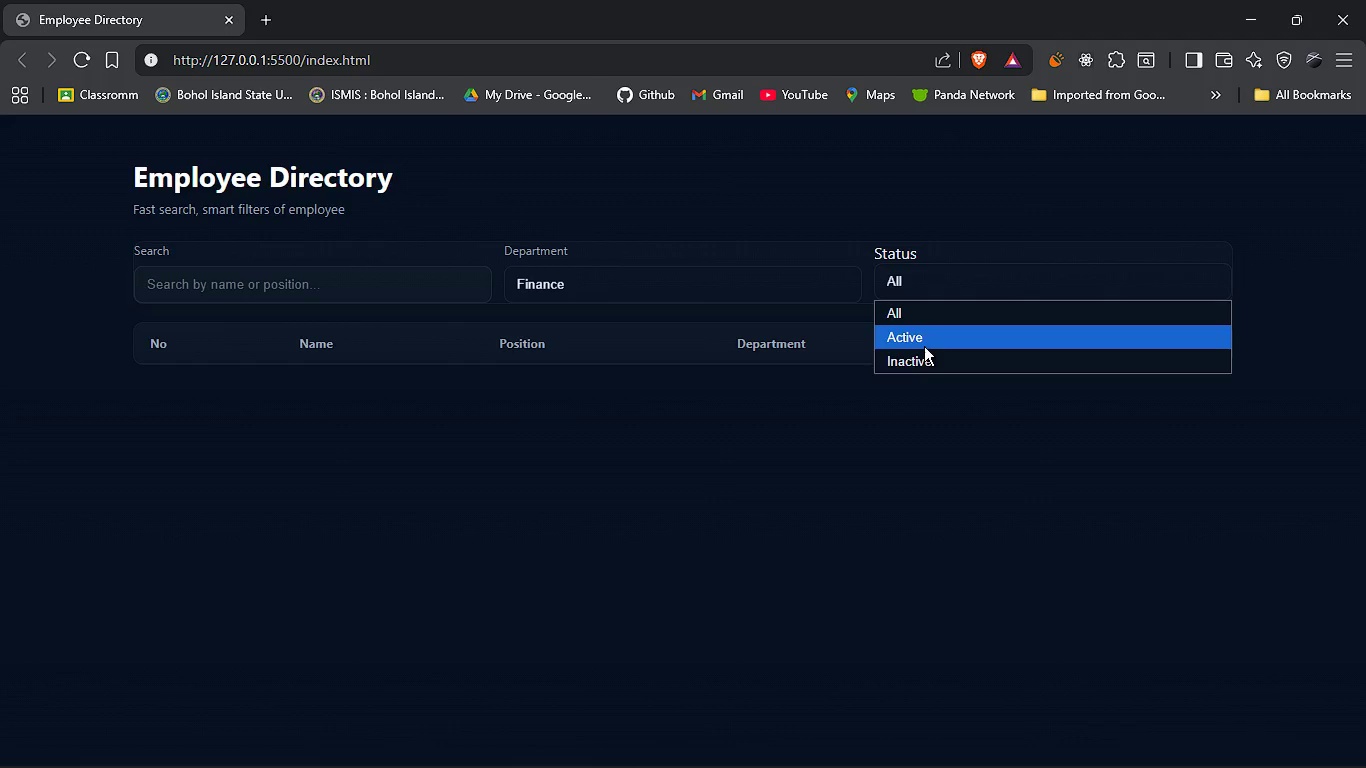 
left_click([924, 346])
 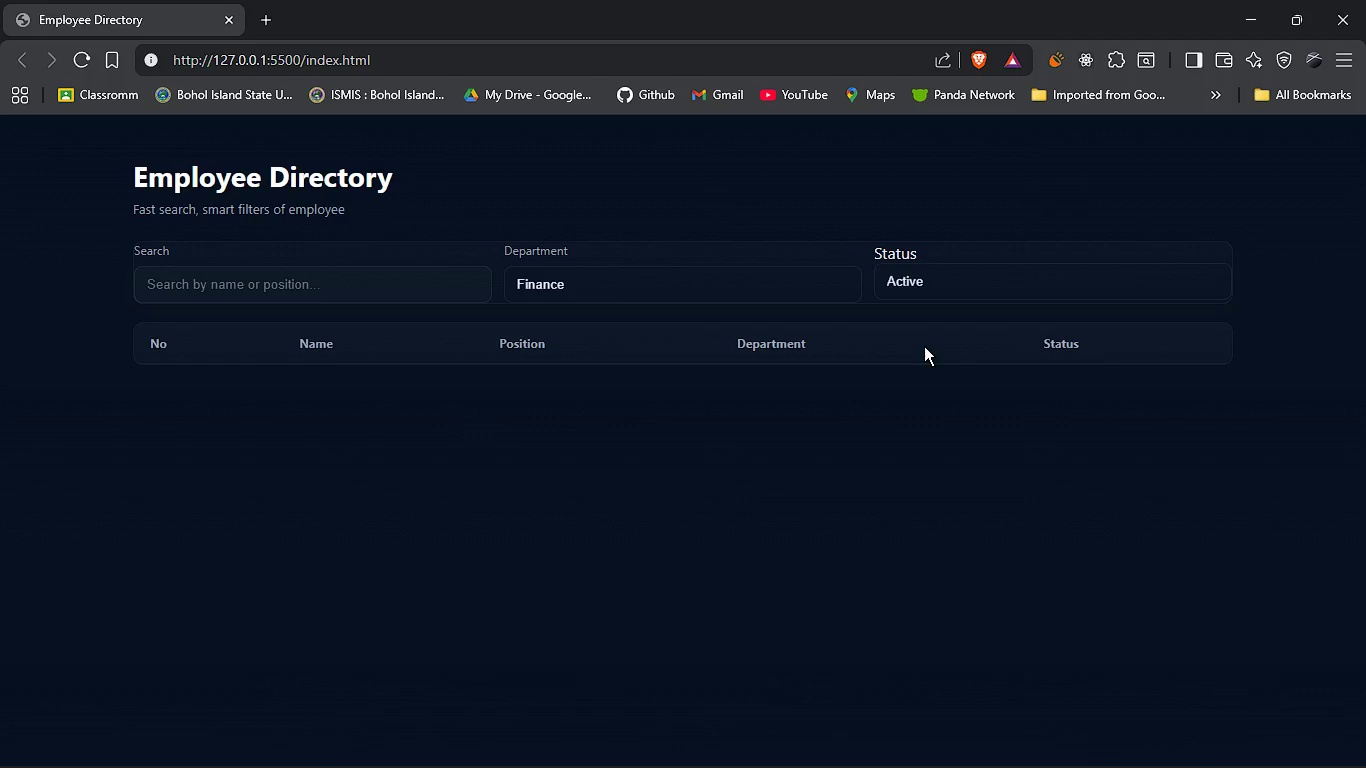 
key(Alt+AltLeft)
 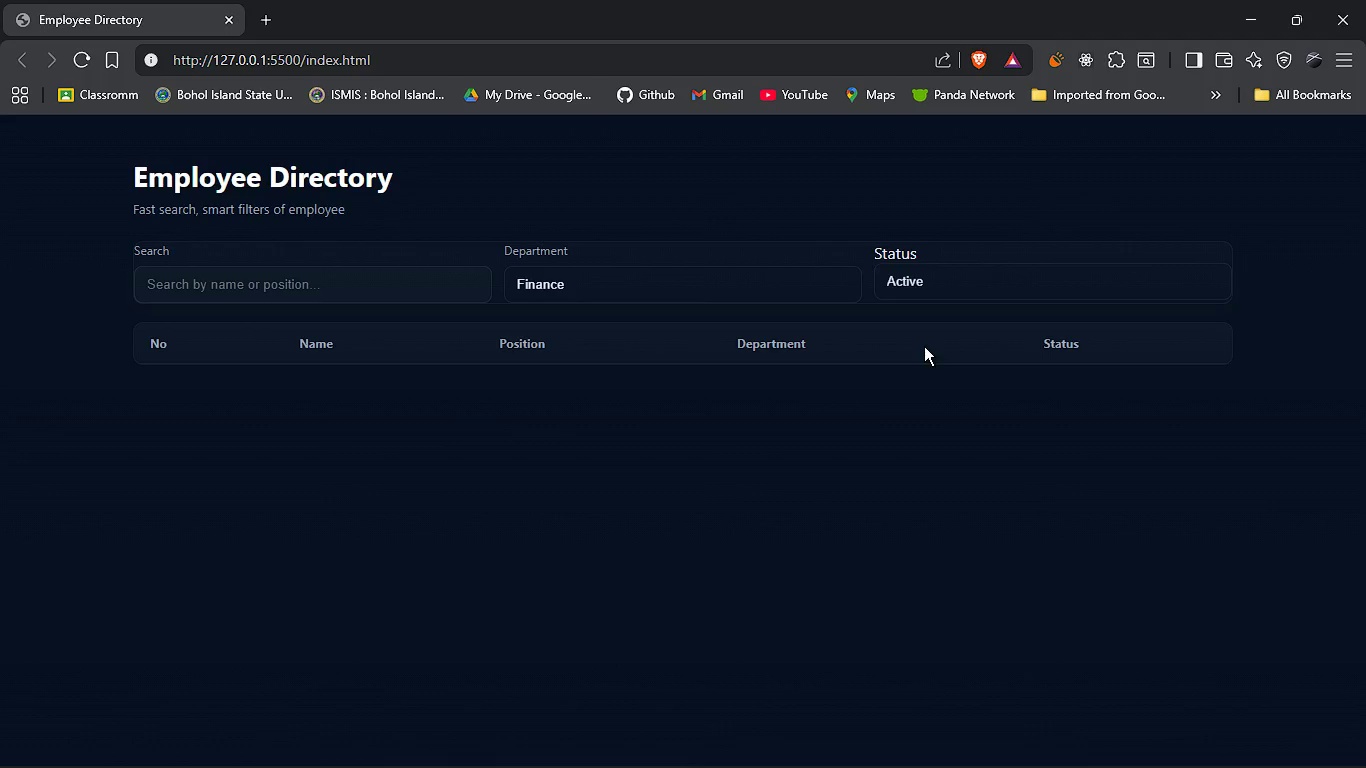 
key(Alt+Tab)
 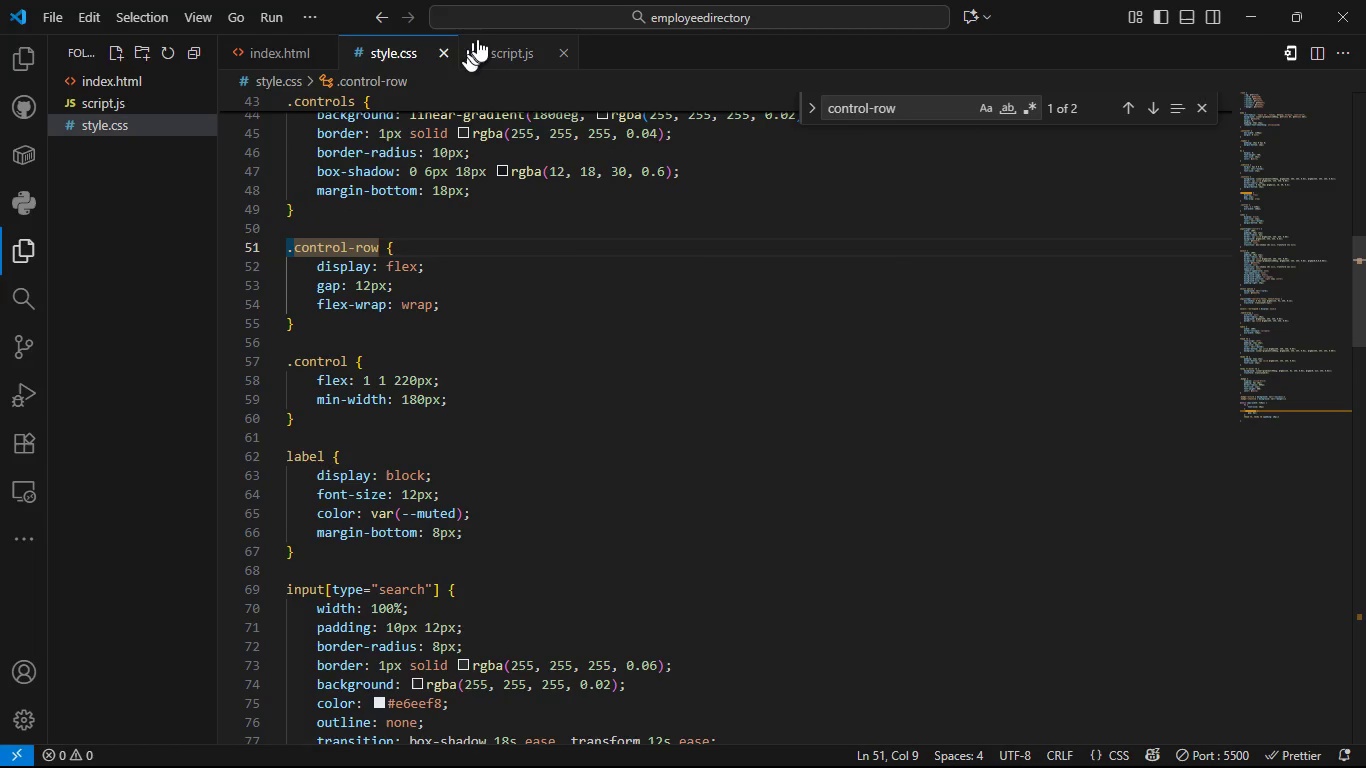 
left_click([486, 38])
 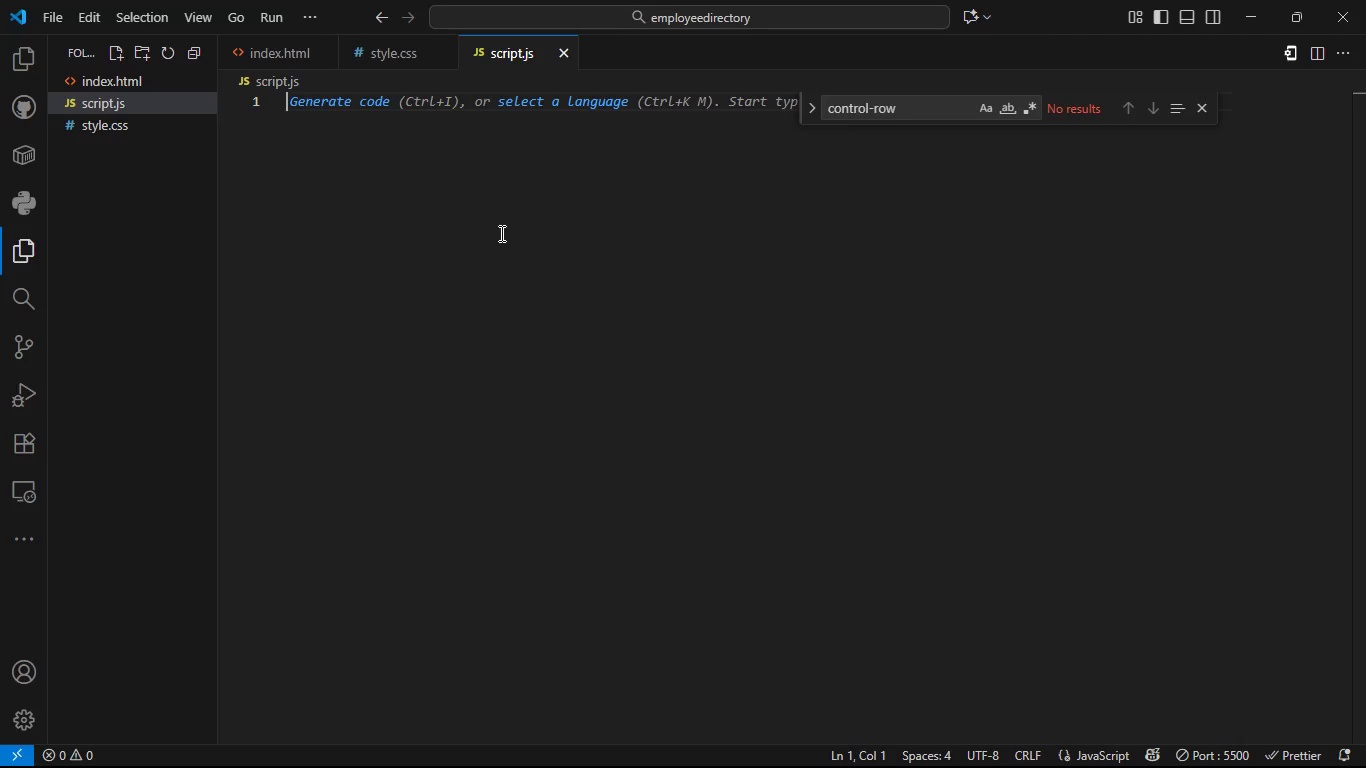 
wait(5.35)
 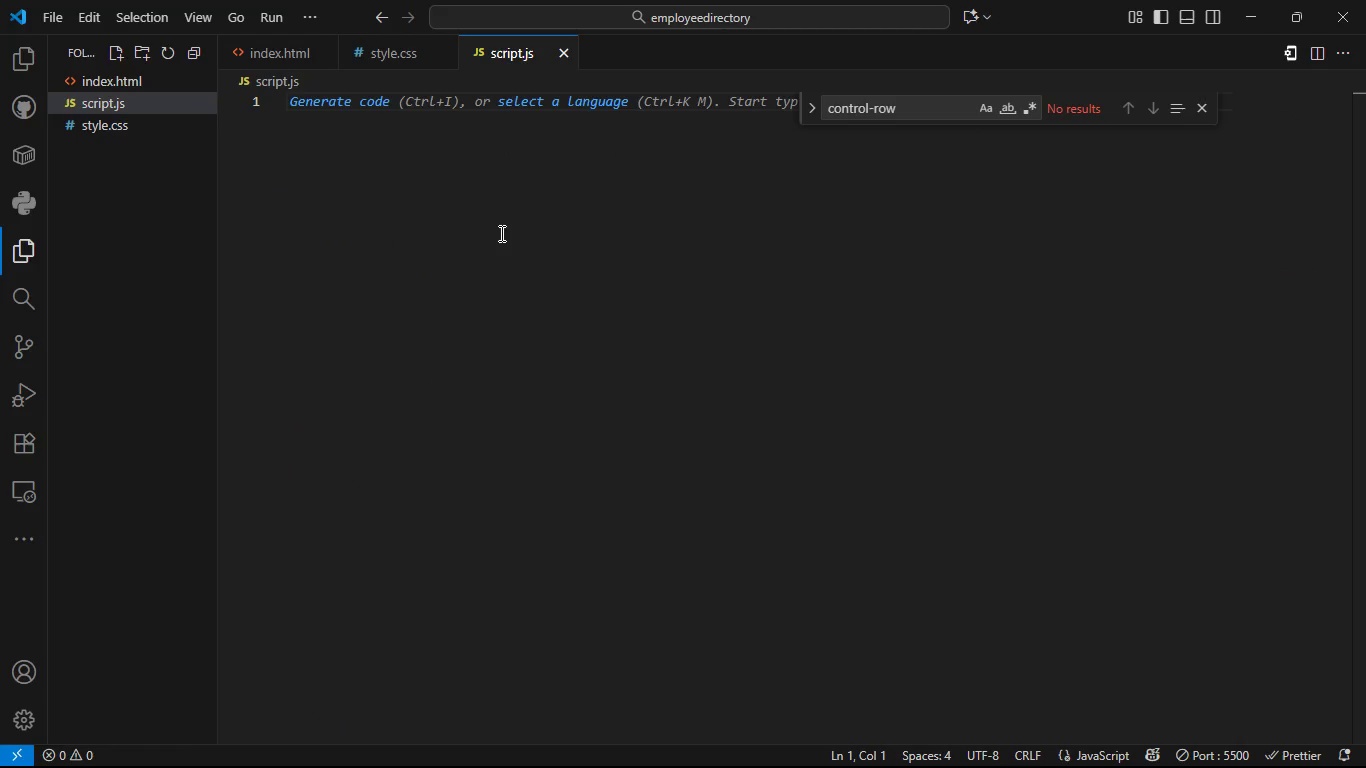 
type(asy)
key(Tab)
type( function loadEmployees()
 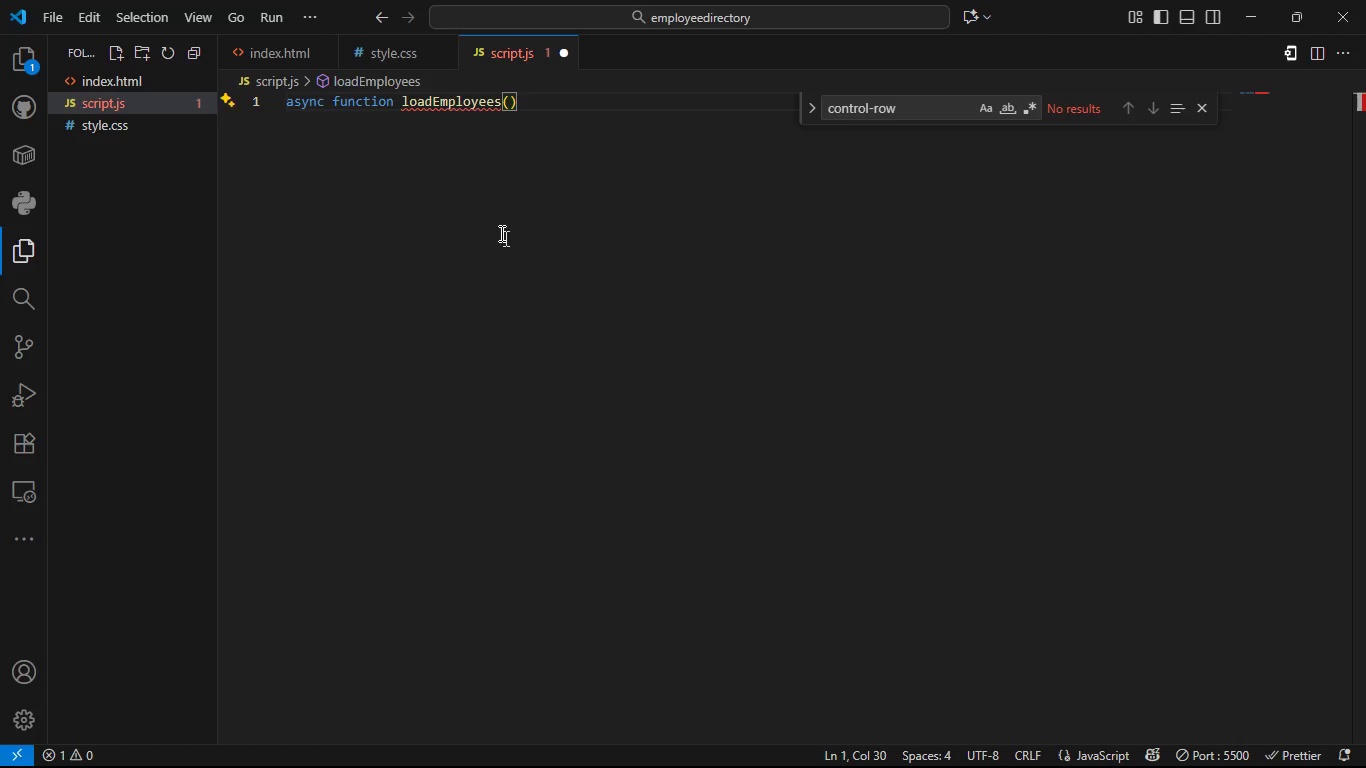 
key(ArrowRight)
 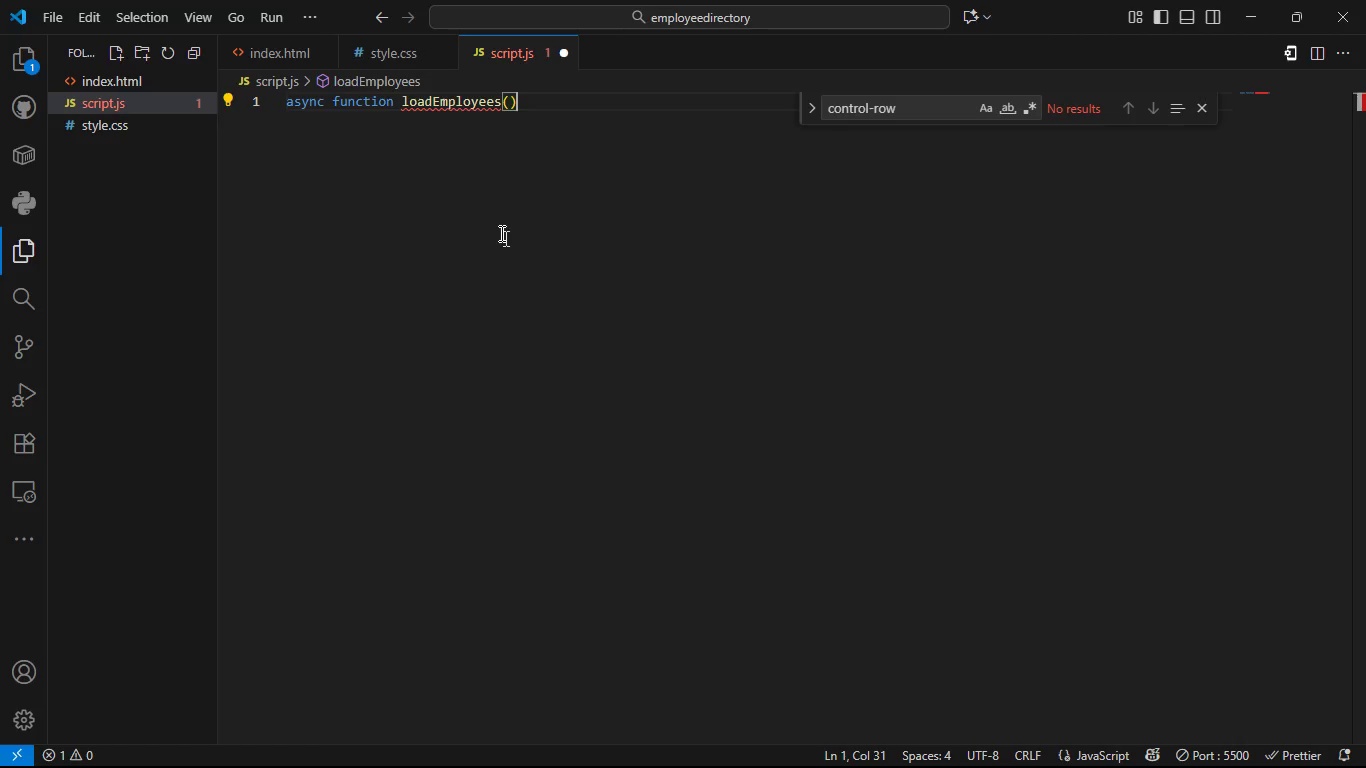 
key(Shift+BracketLeft)
 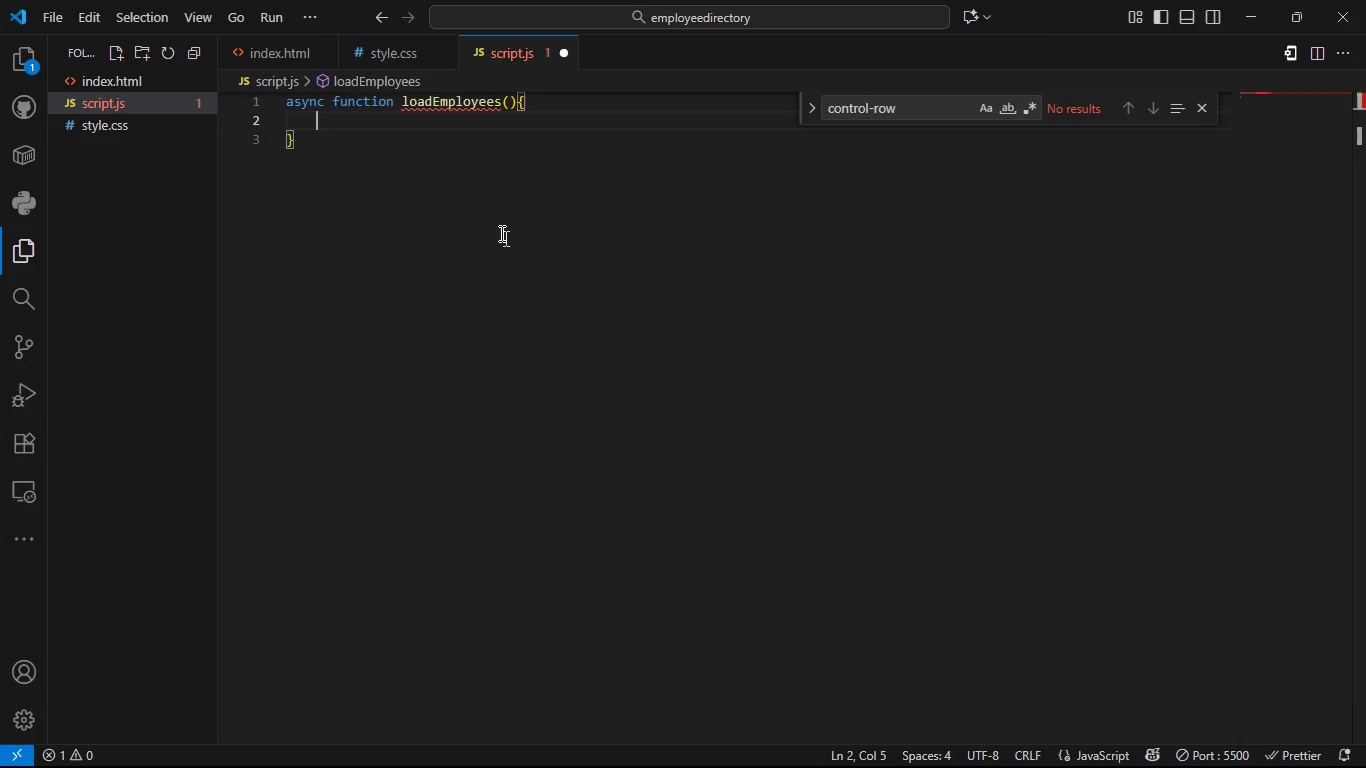 
key(Enter)
 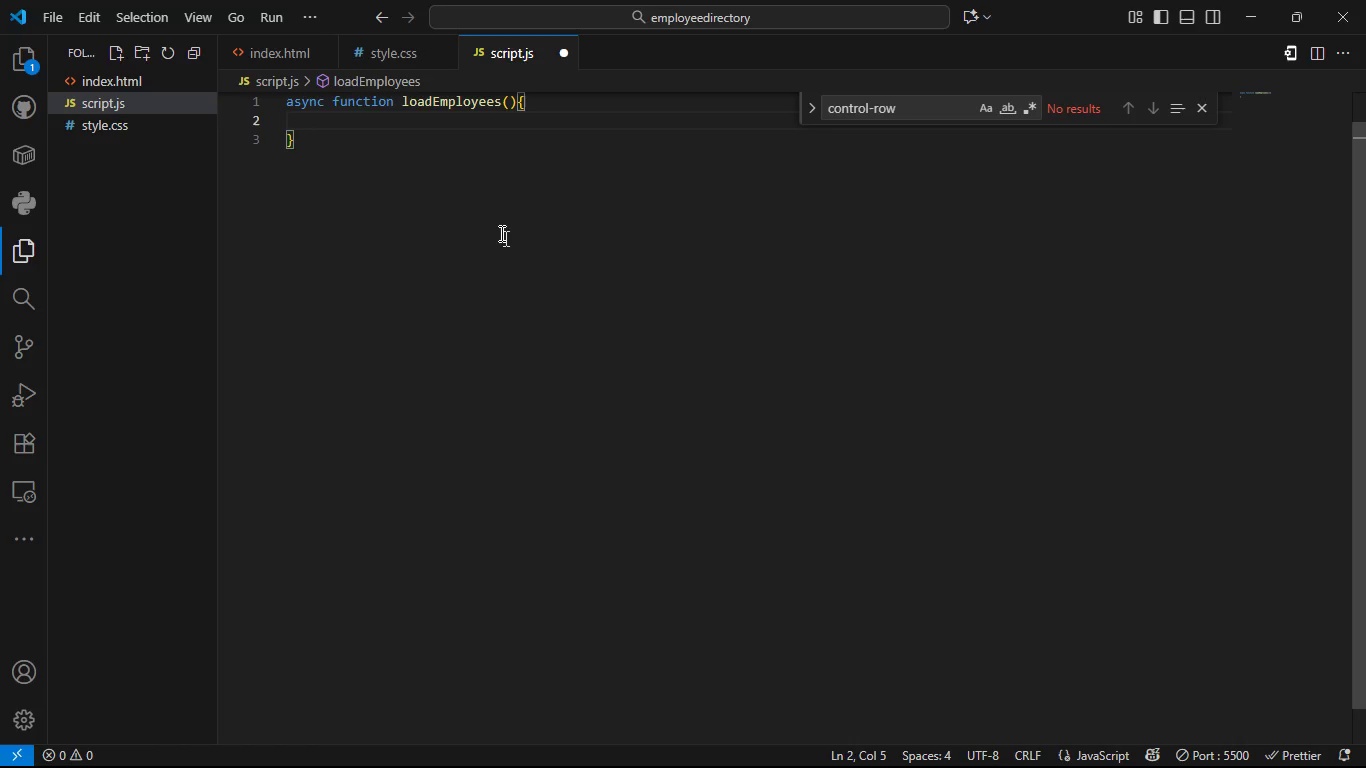 
type(const res = awit fetch('employees.json)
 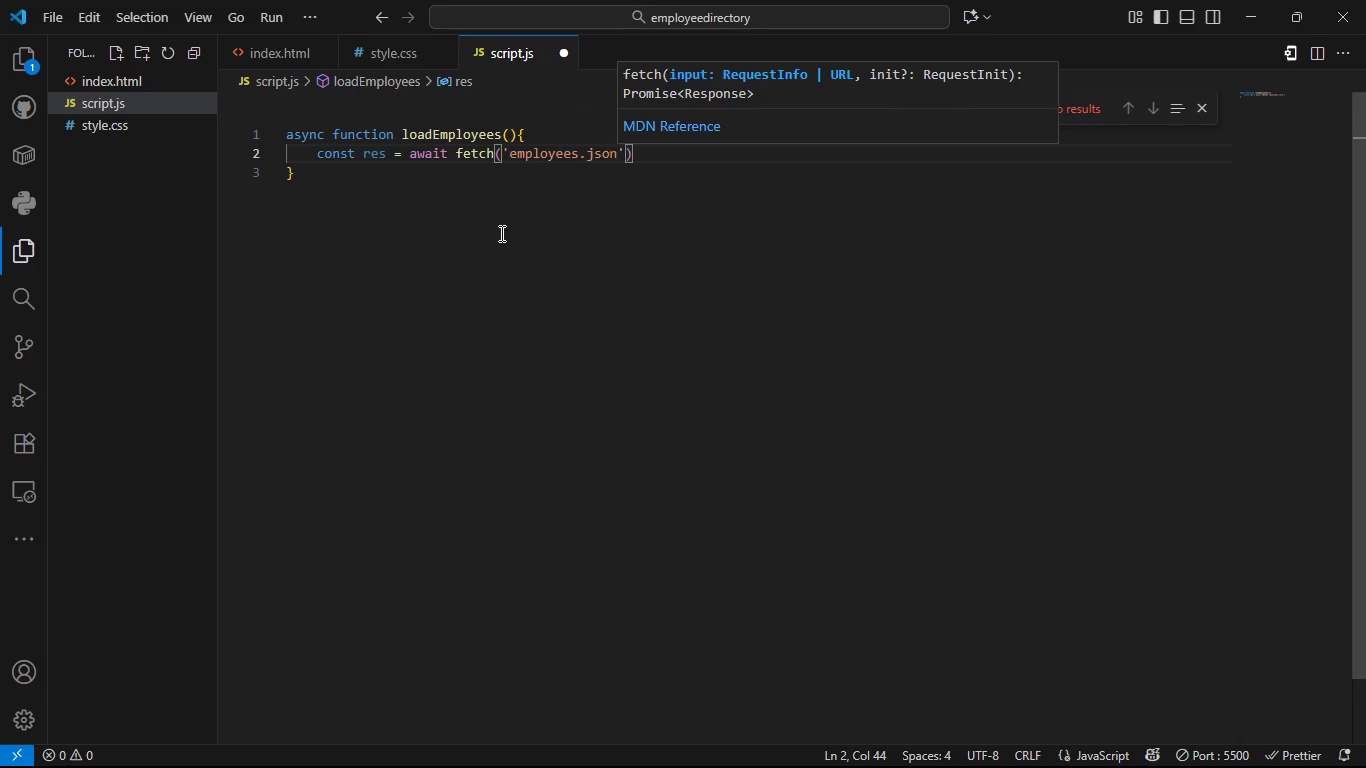 
key(ArrowRight)
 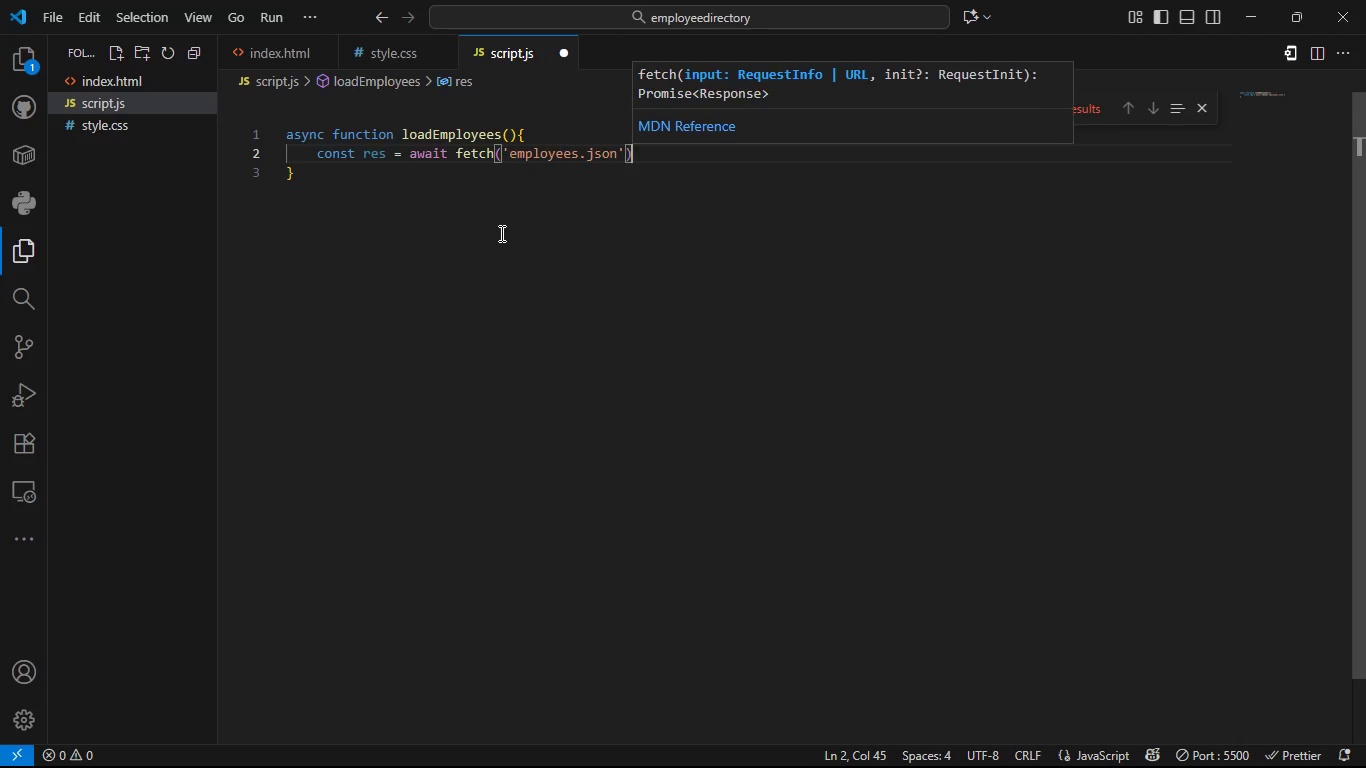 
key(ArrowRight)
 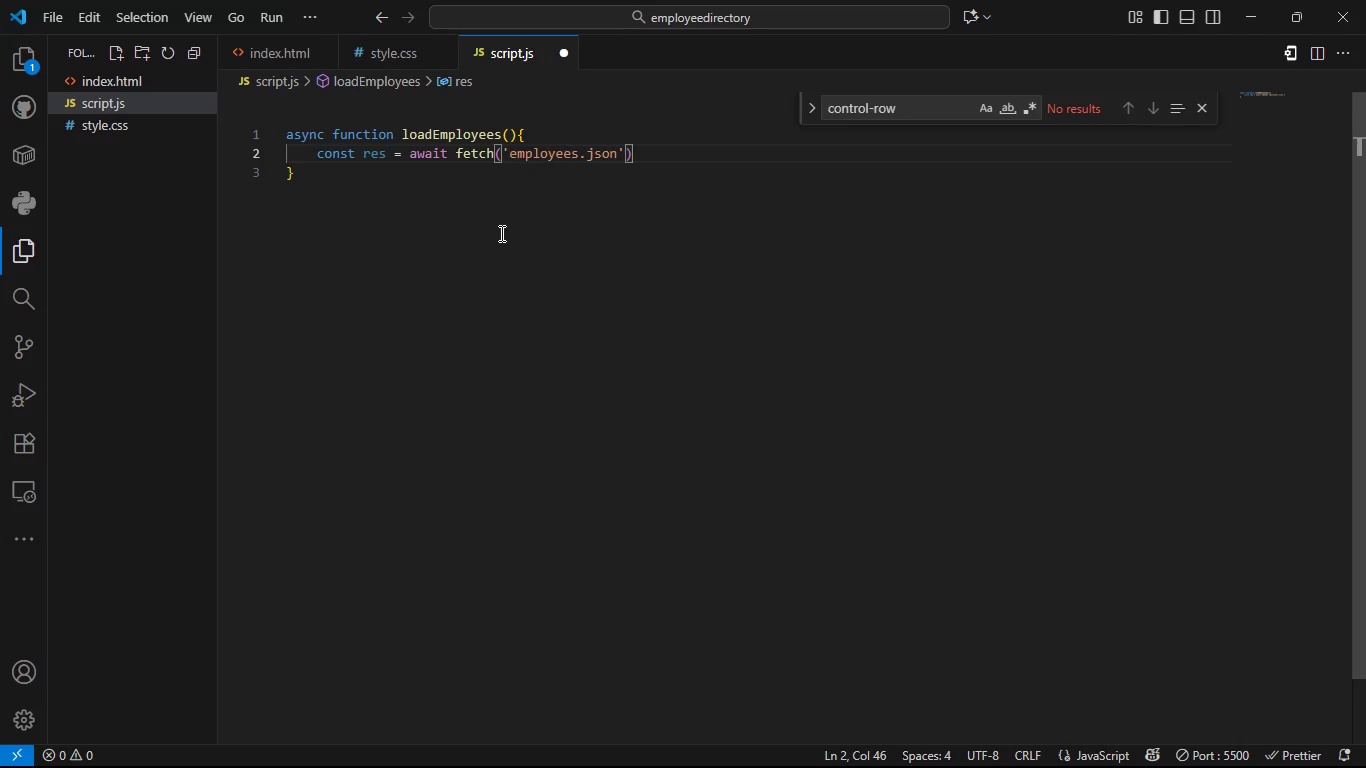 
key(Semicolon)
 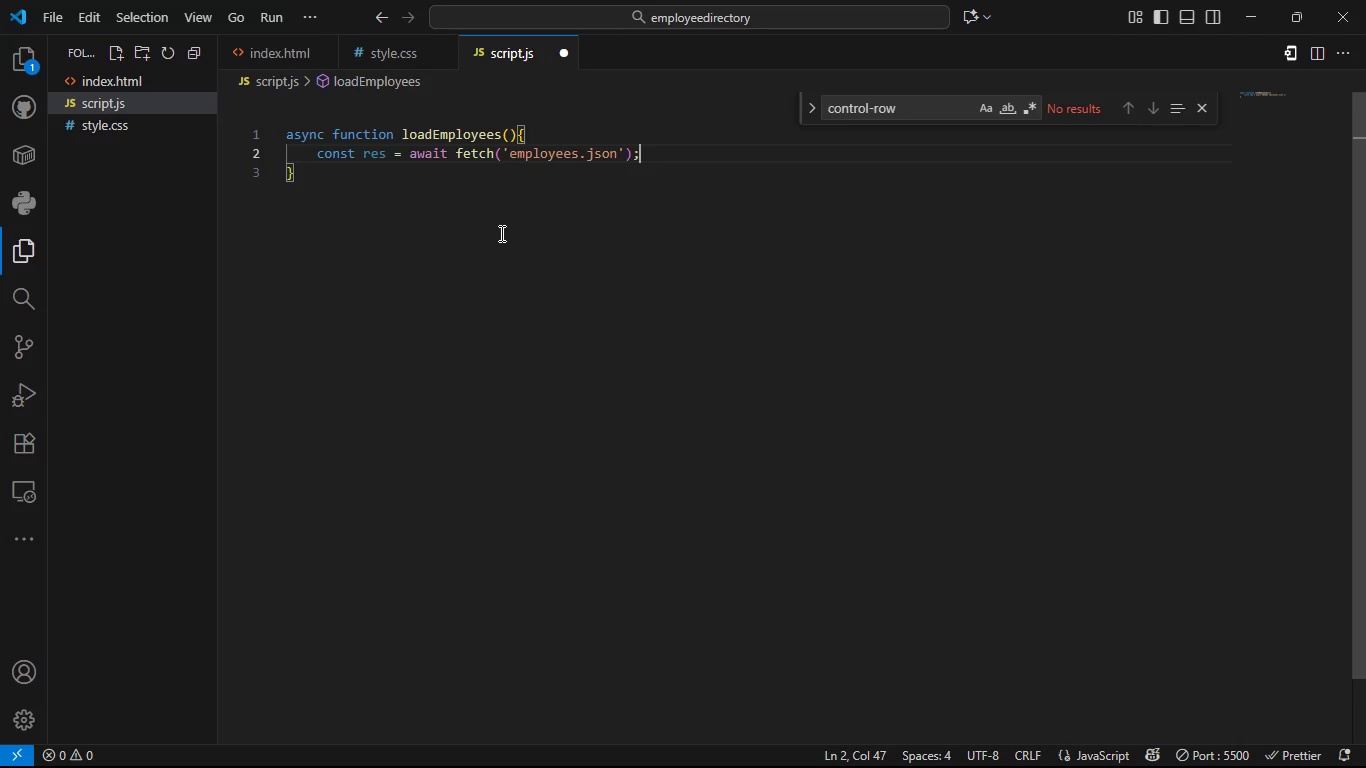 
key(Enter)
 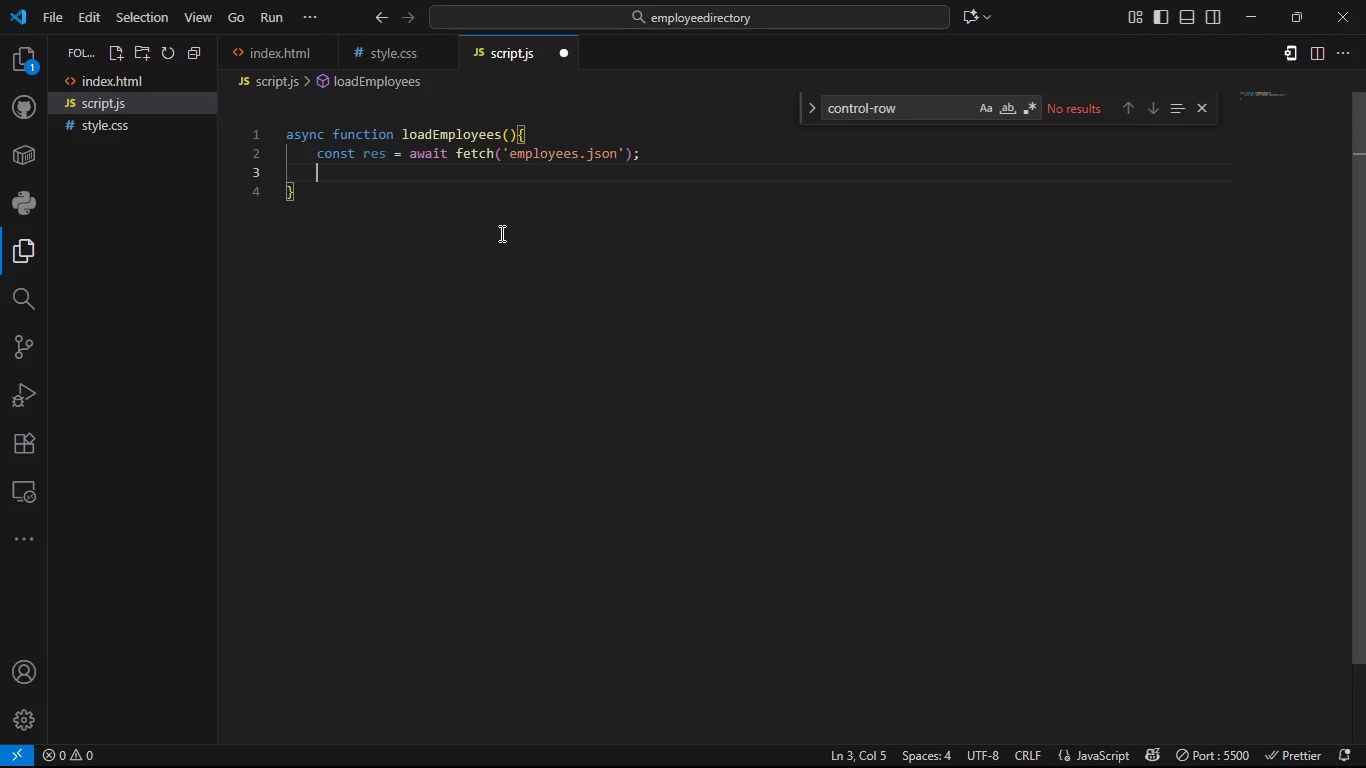 
type(em)
 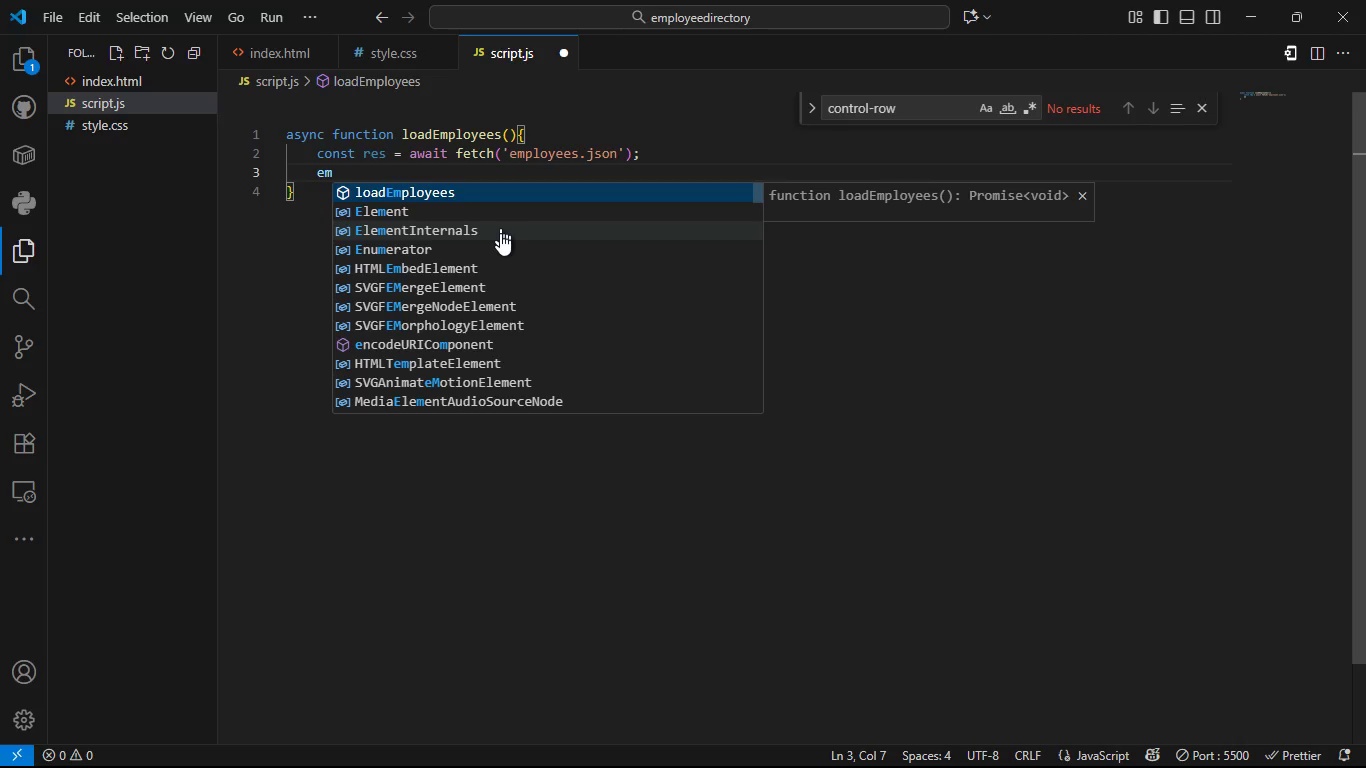 
type(po)
key(Backspace)
type(lou)
key(Backspace)
type(yess)
key(Backspace)
key(Backspace)
type(s)
key(Backspace)
type(es - )
key(Backspace)
key(Backspace)
type(= await res.)
 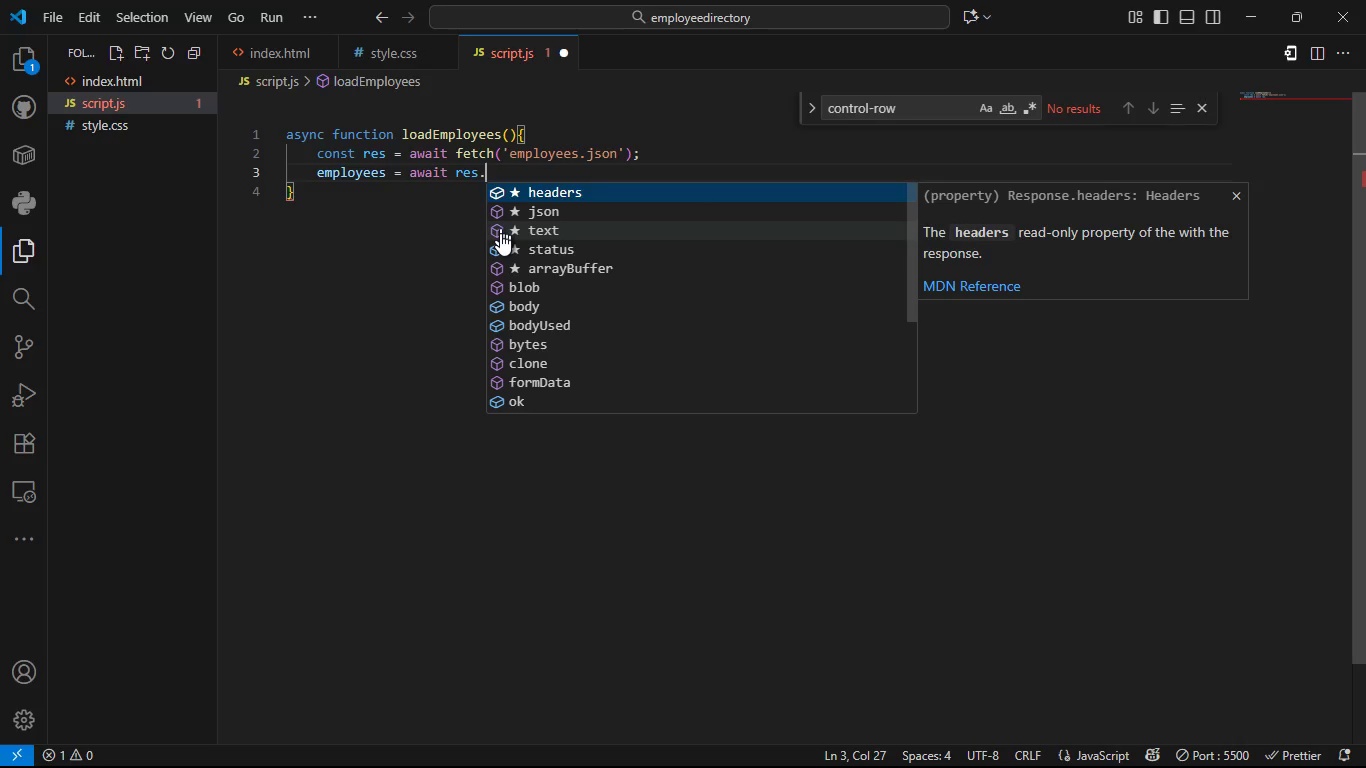 
type(json()
 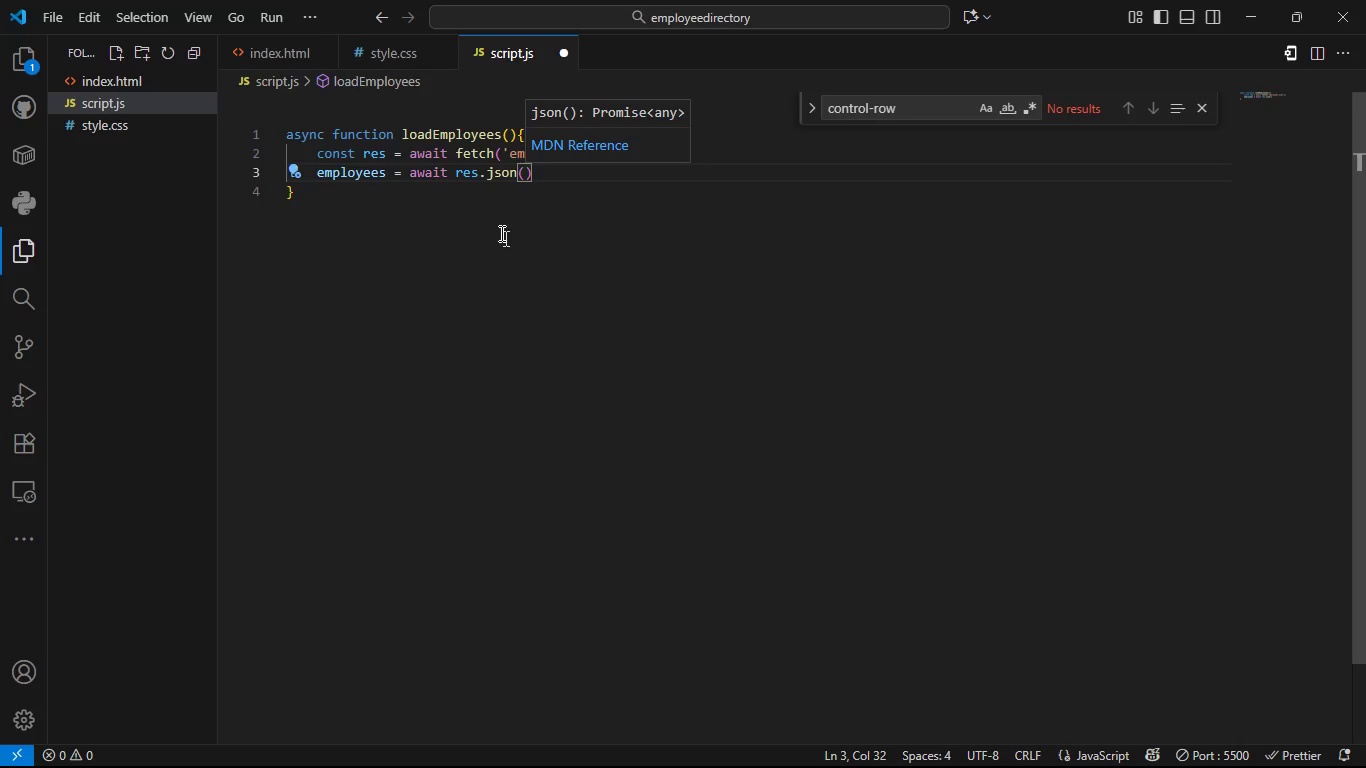 
key(ArrowRight)
 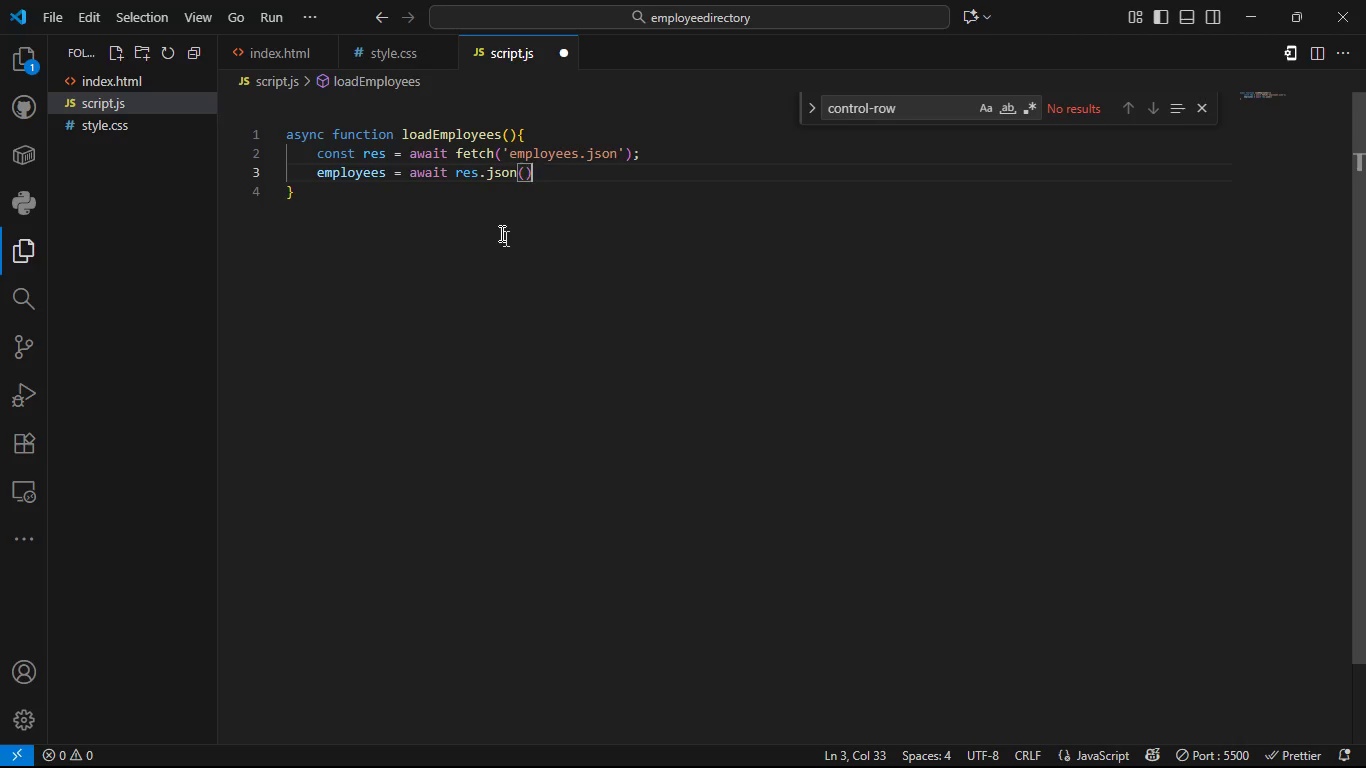 
key(Semicolon)
 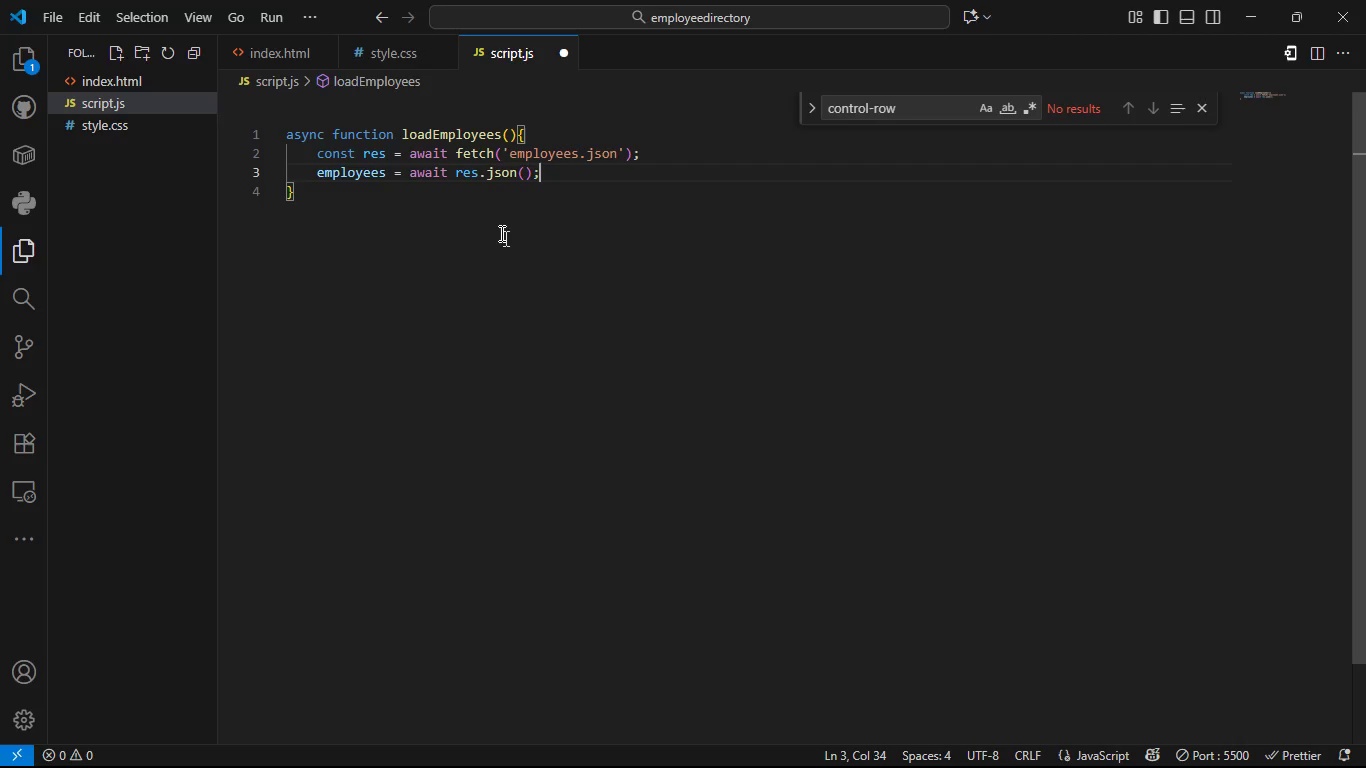 
key(Enter)
 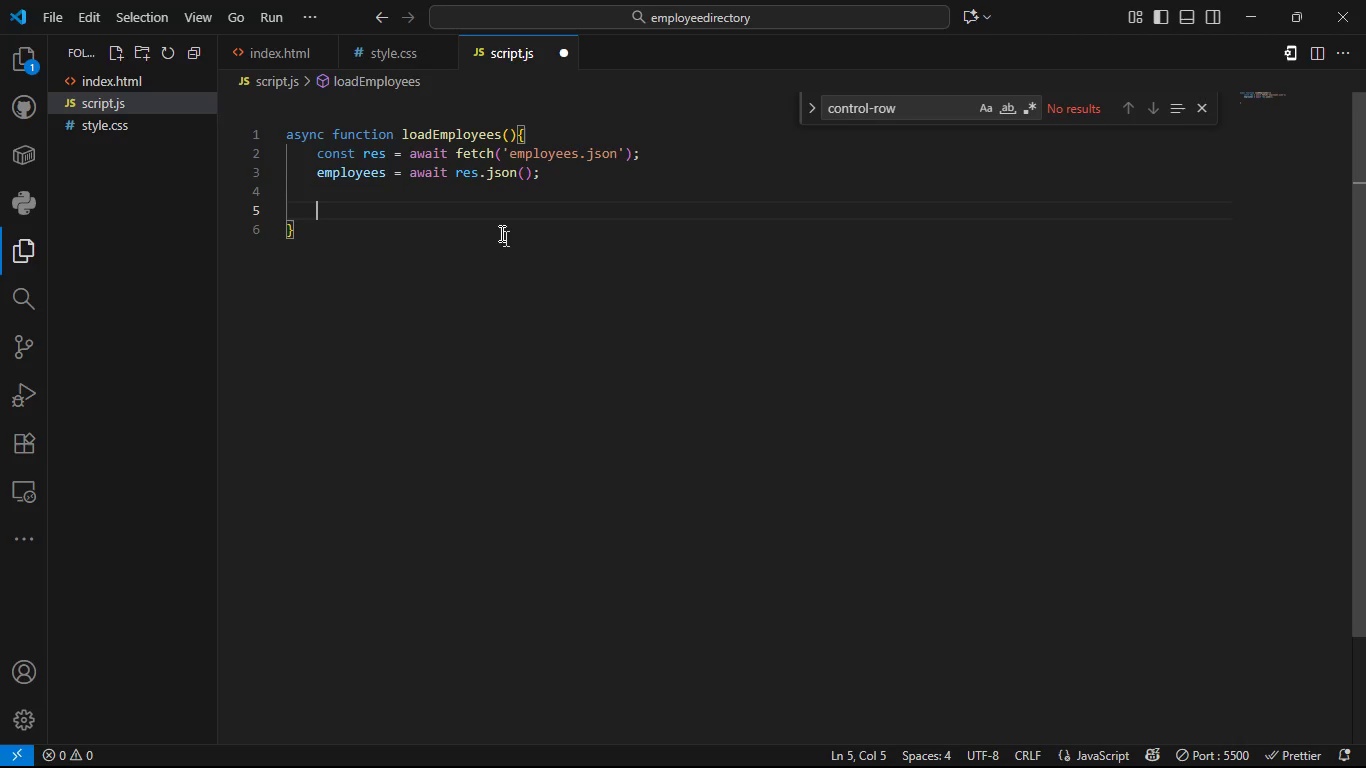 
key(Enter)
 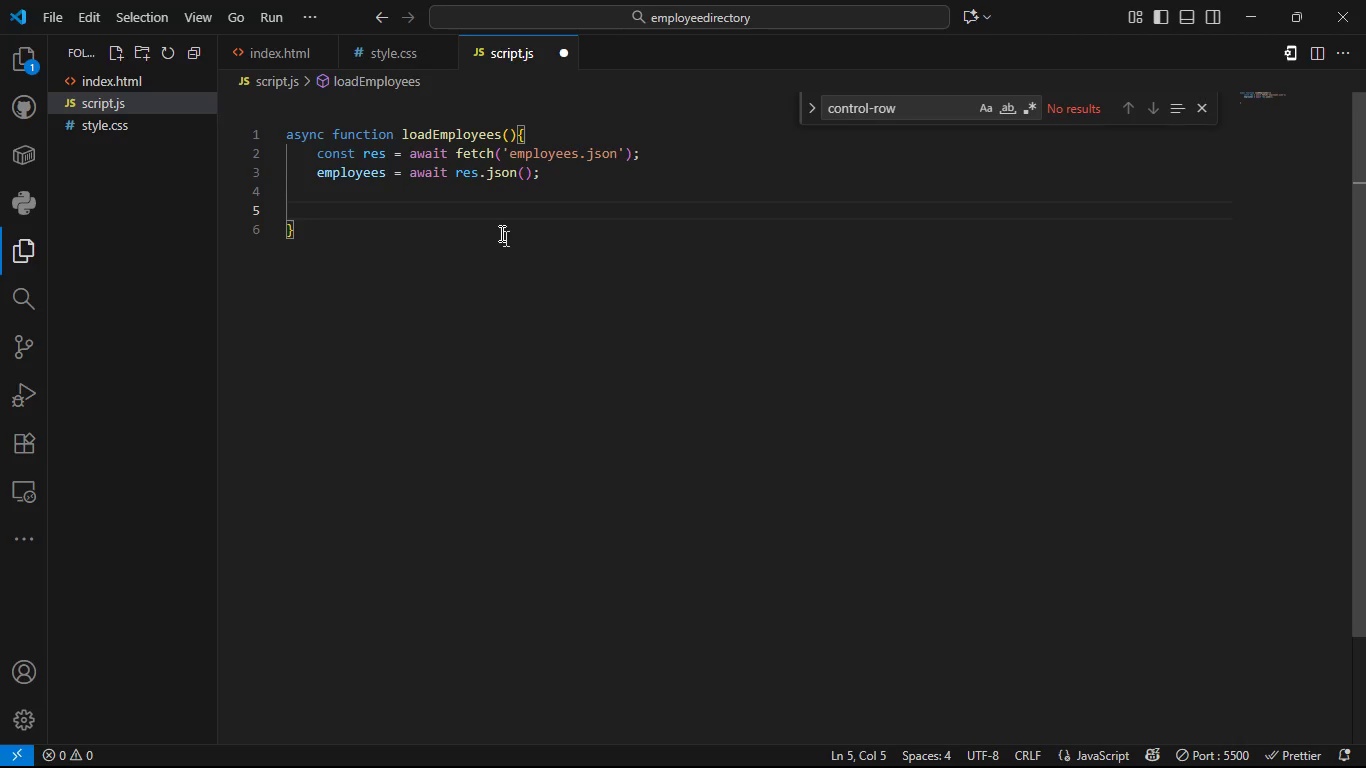 
wait(5.13)
 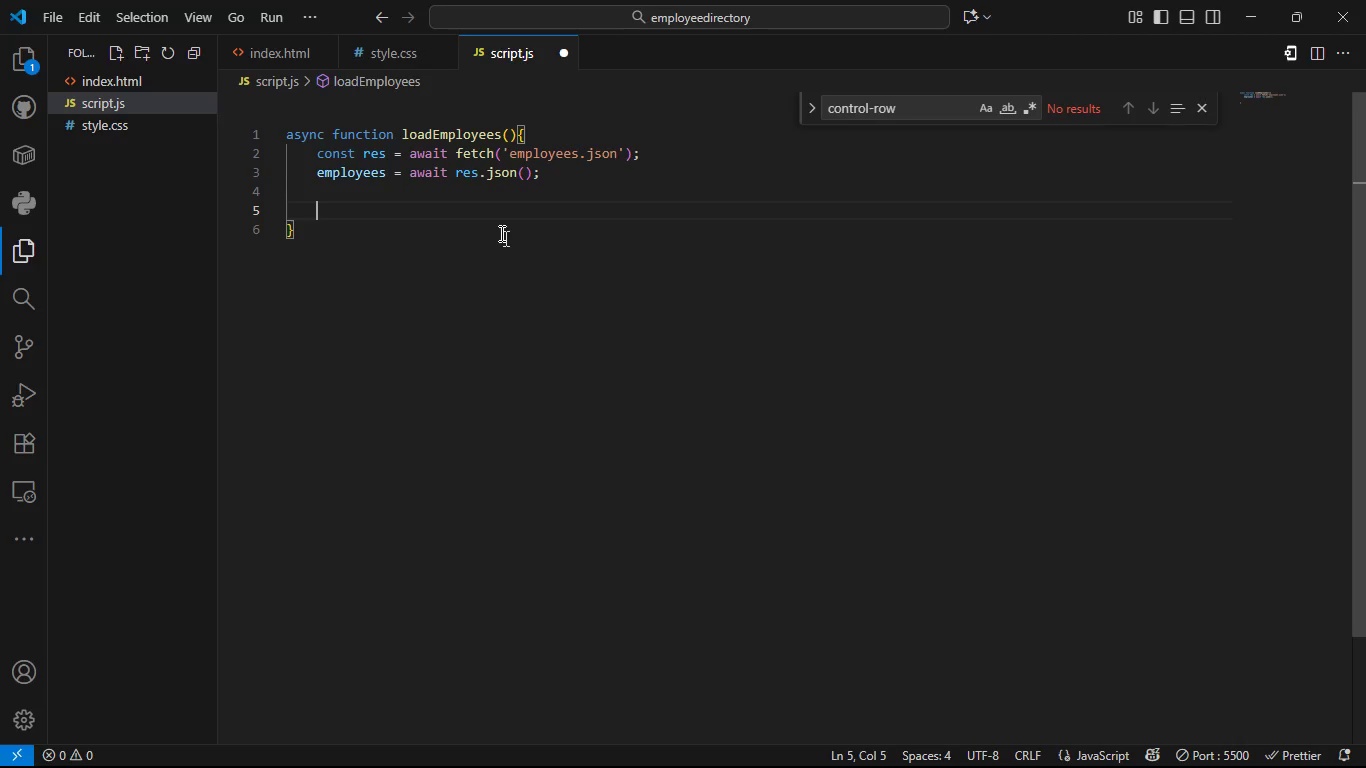 
type(empl)
key(Tab)
type( = em)
key(Tab)
type(.map((e)
 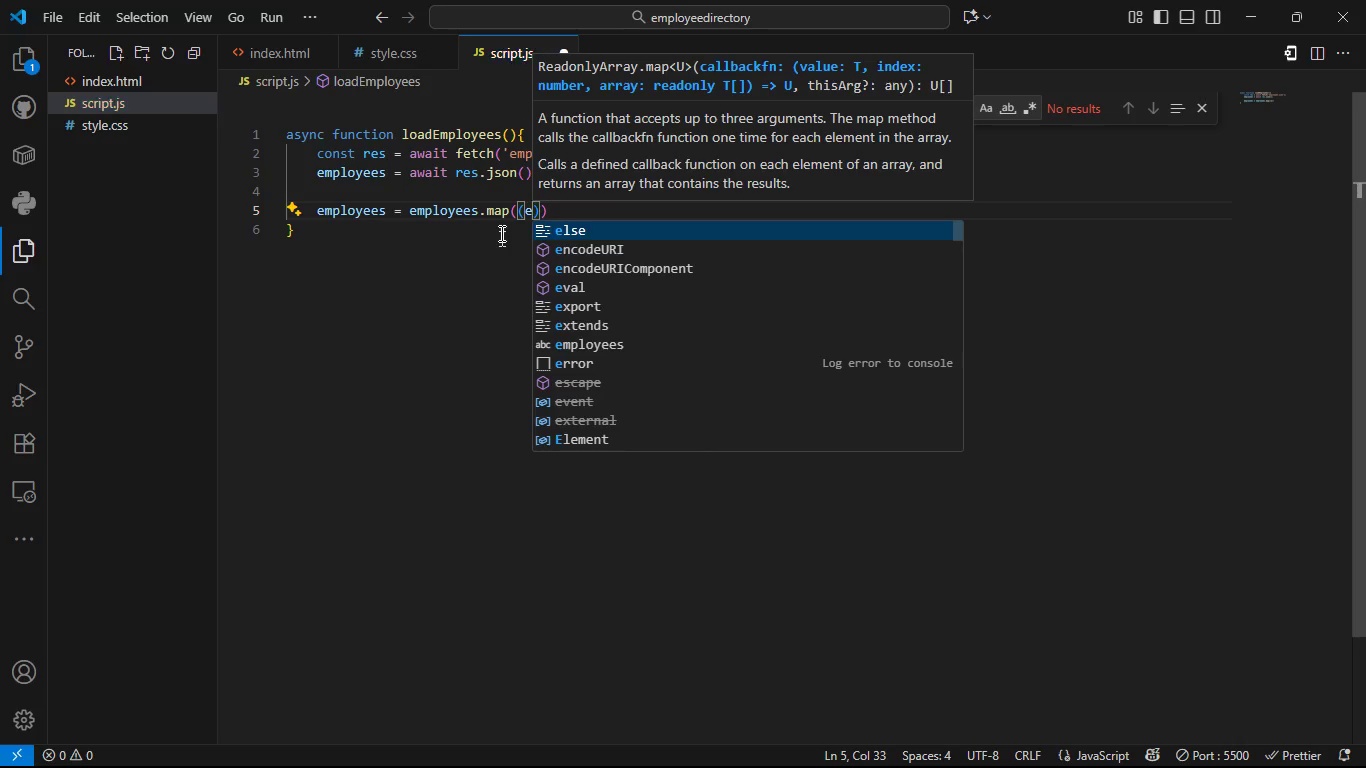 
key(ArrowRight)
 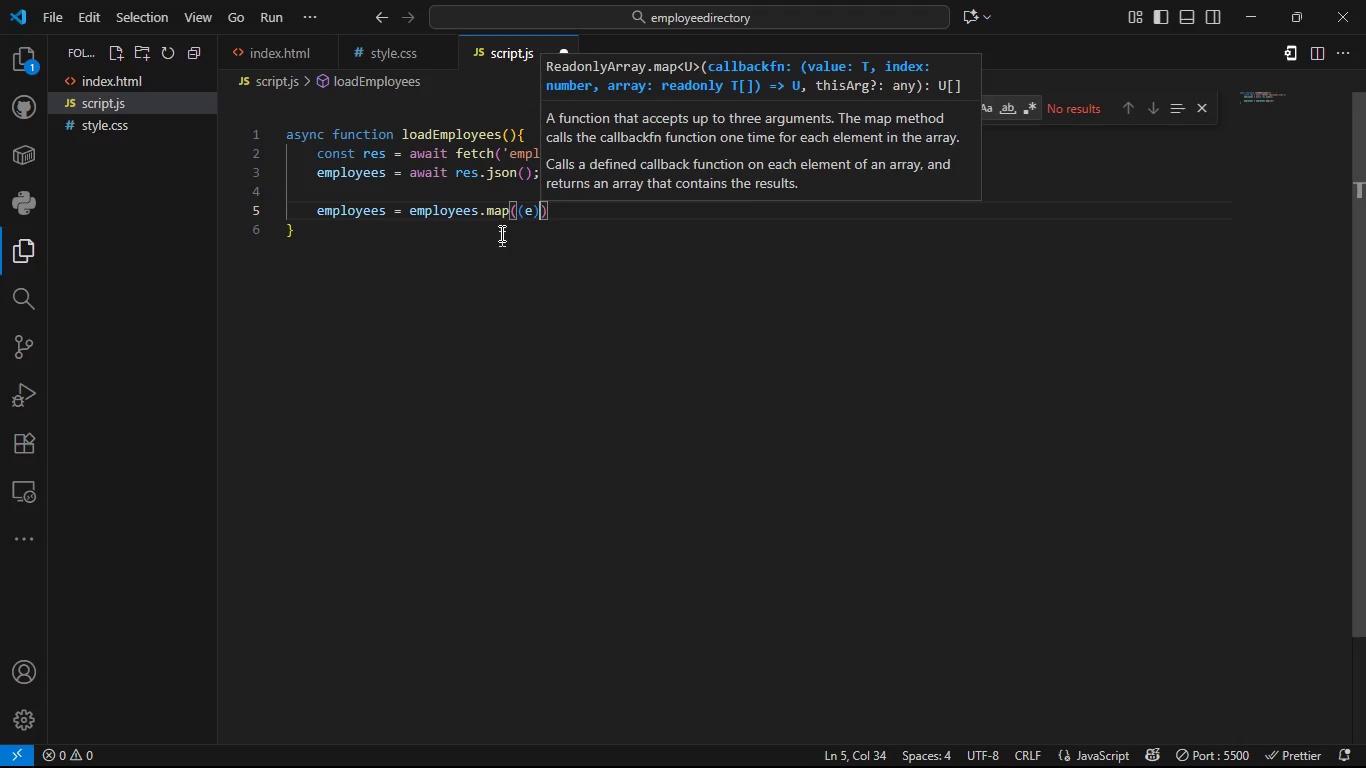 
key(Space)
 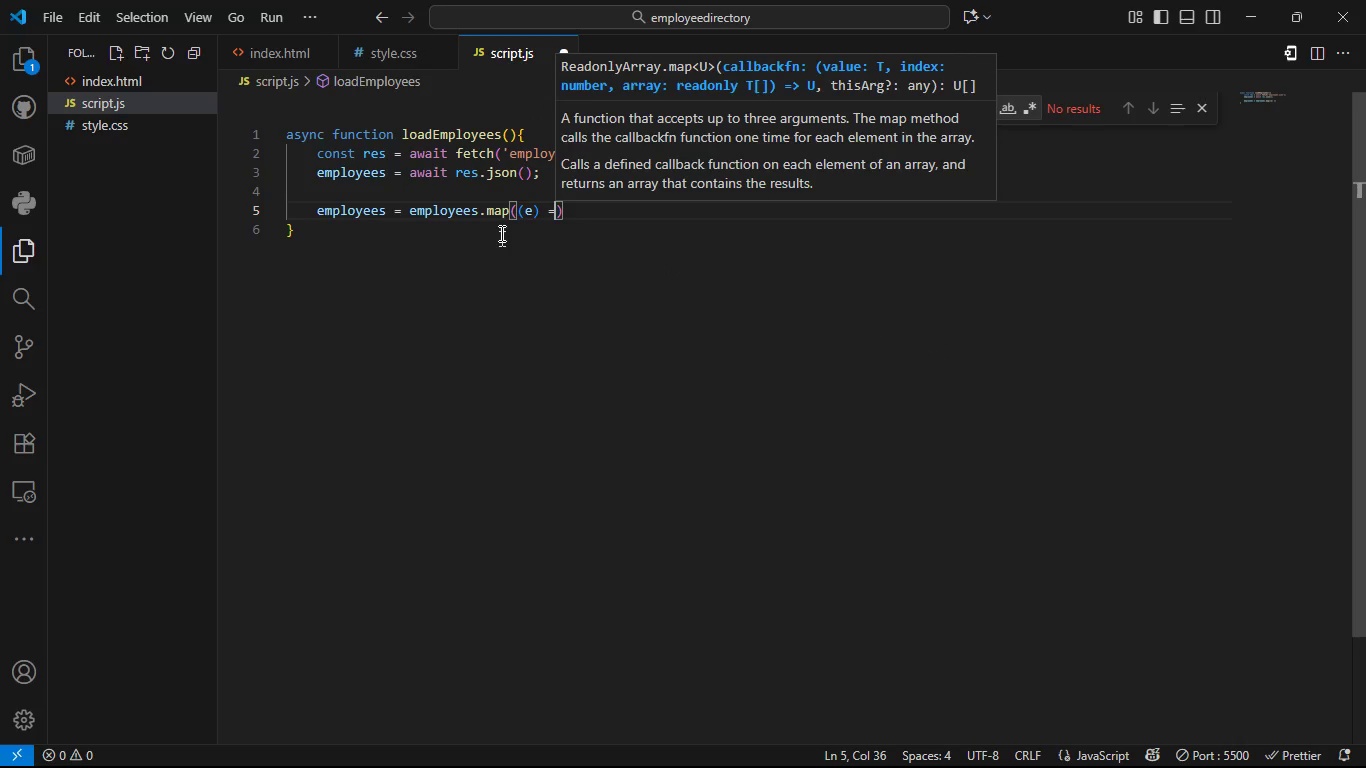 
key(Equal)
 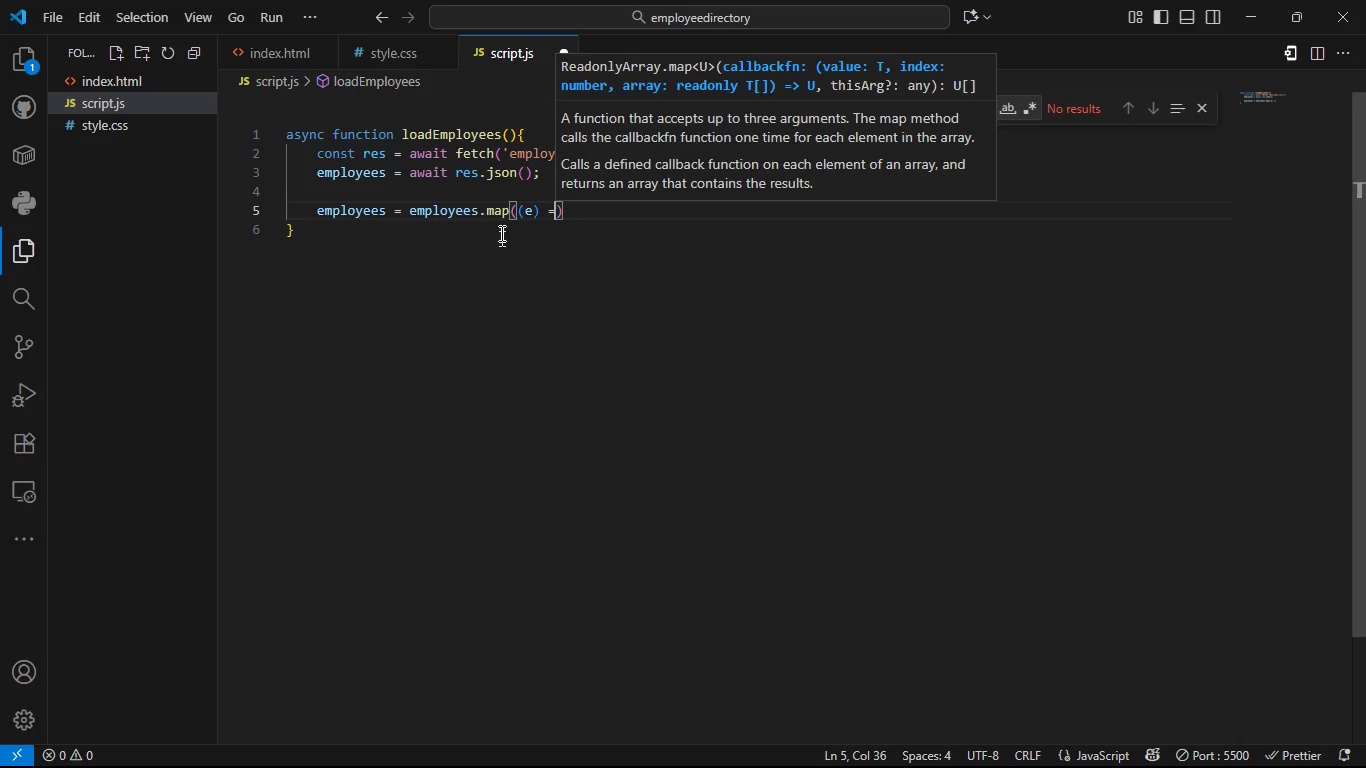 
key(Shift+ShiftLeft)
 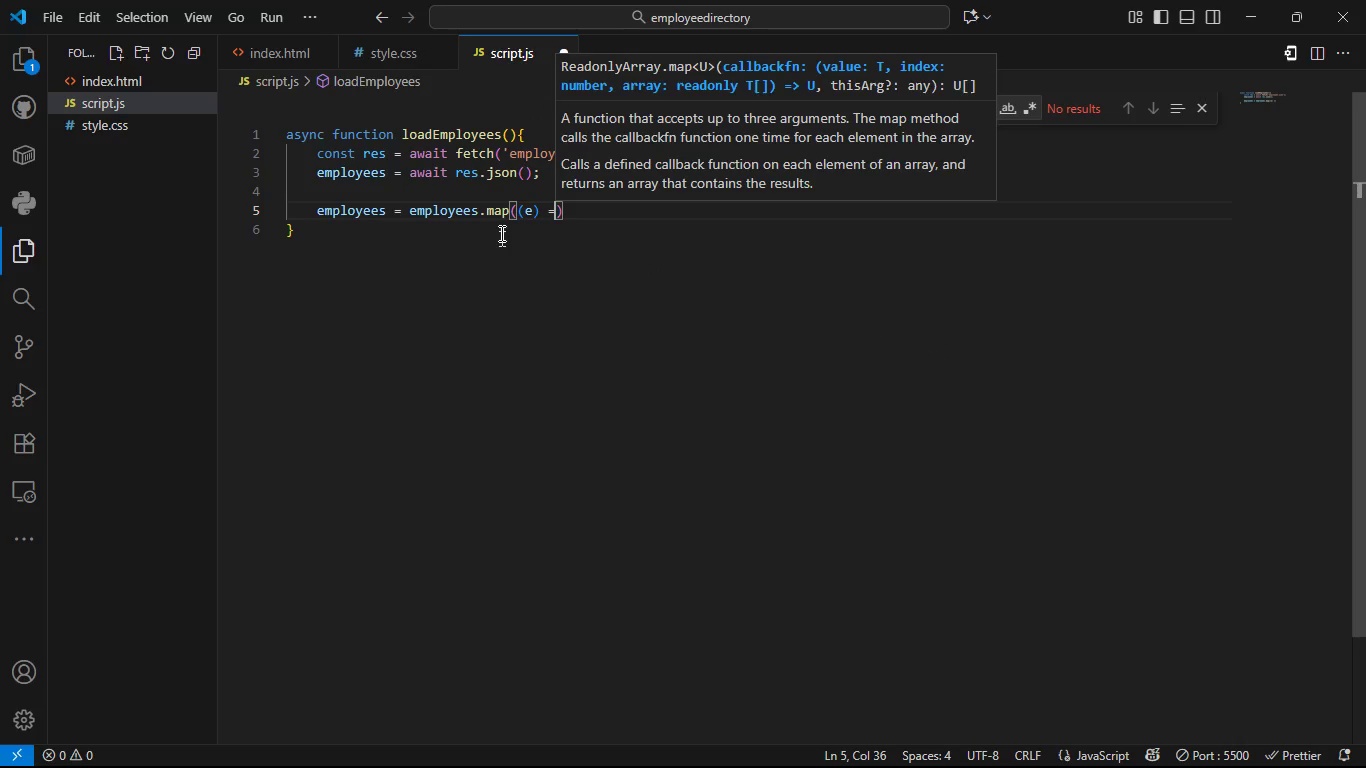 
key(Shift+Period)
 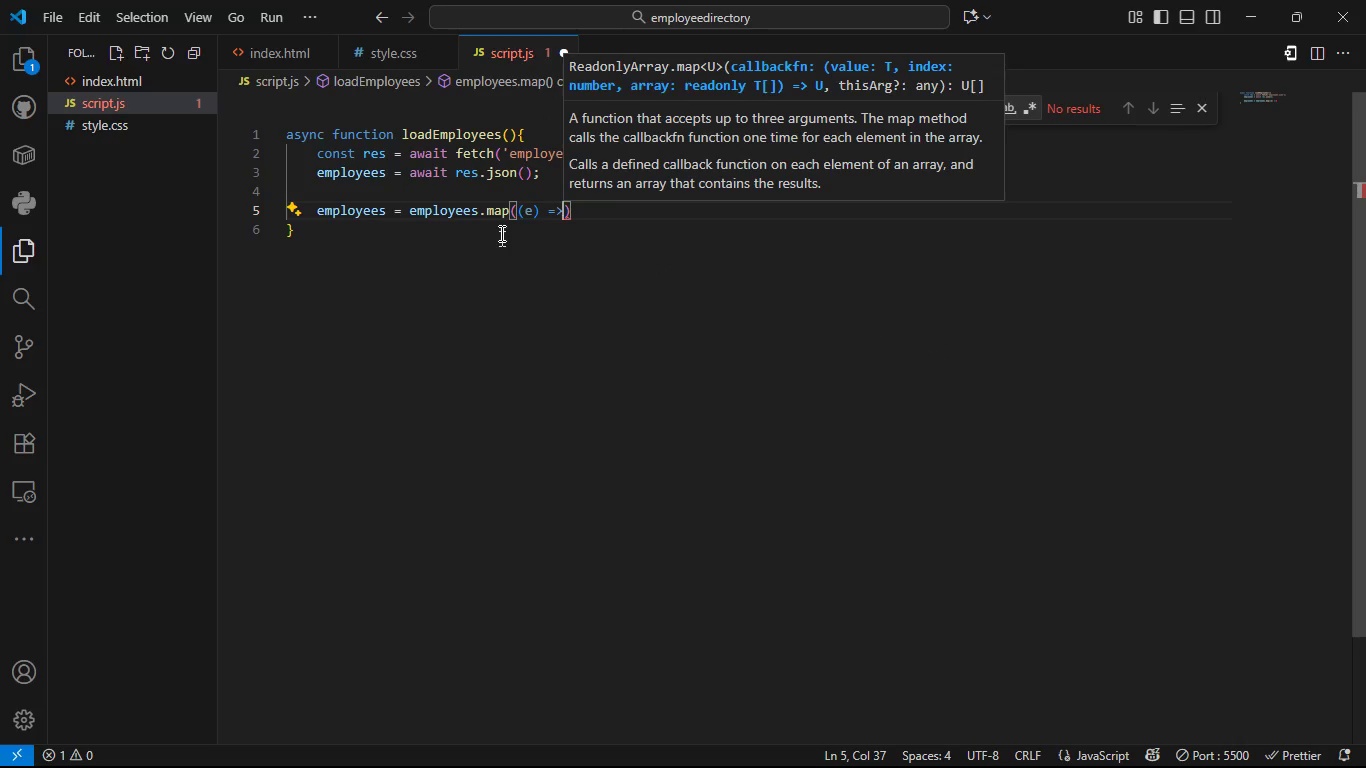 
key(Space)
 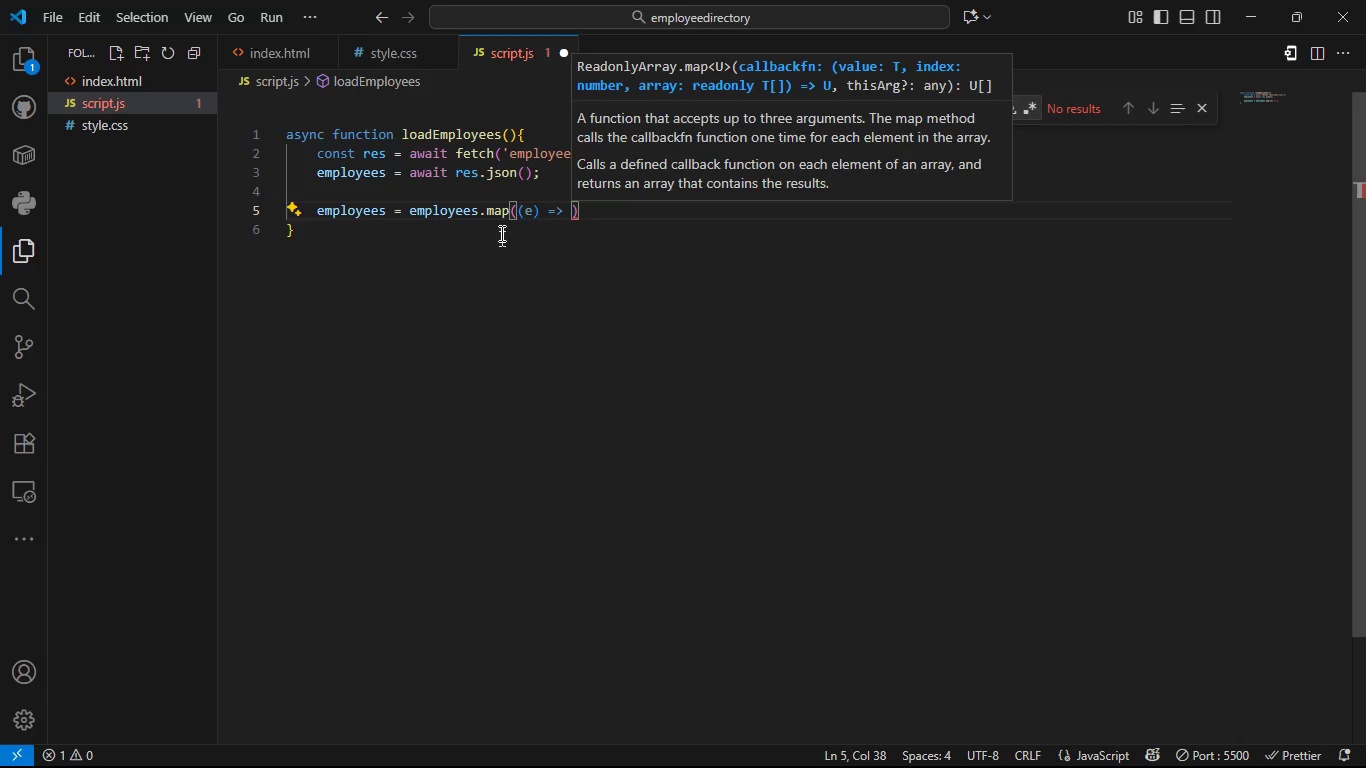 
key(Shift+9)
 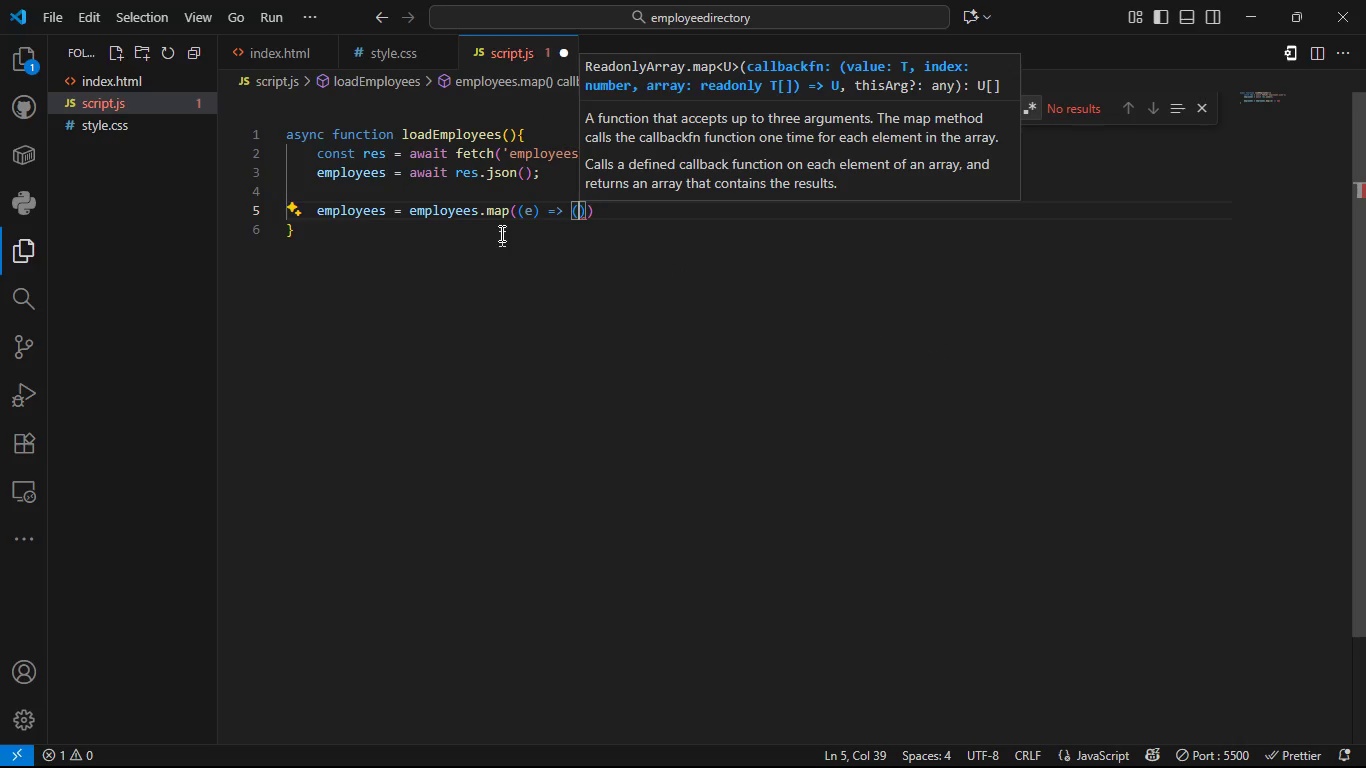 
key(Shift+BracketLeft)
 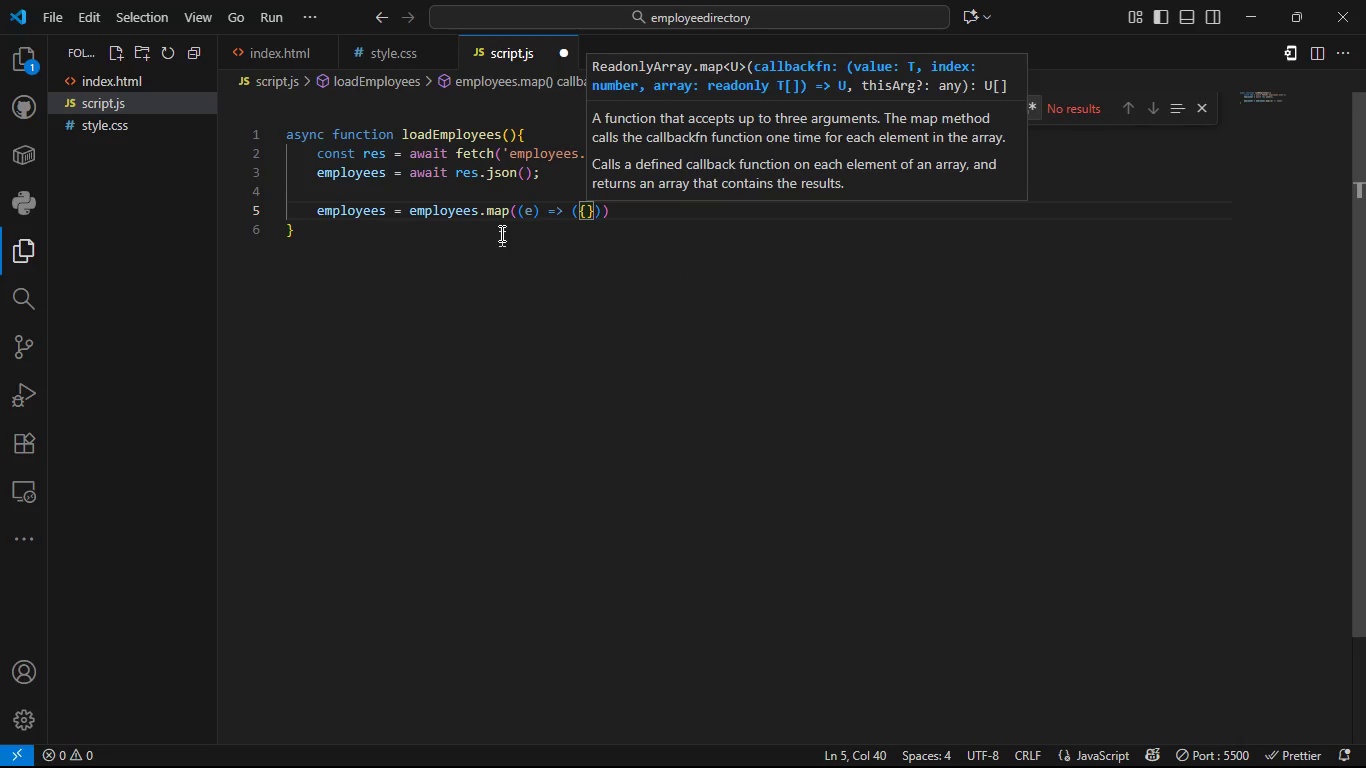 
key(Enter)
 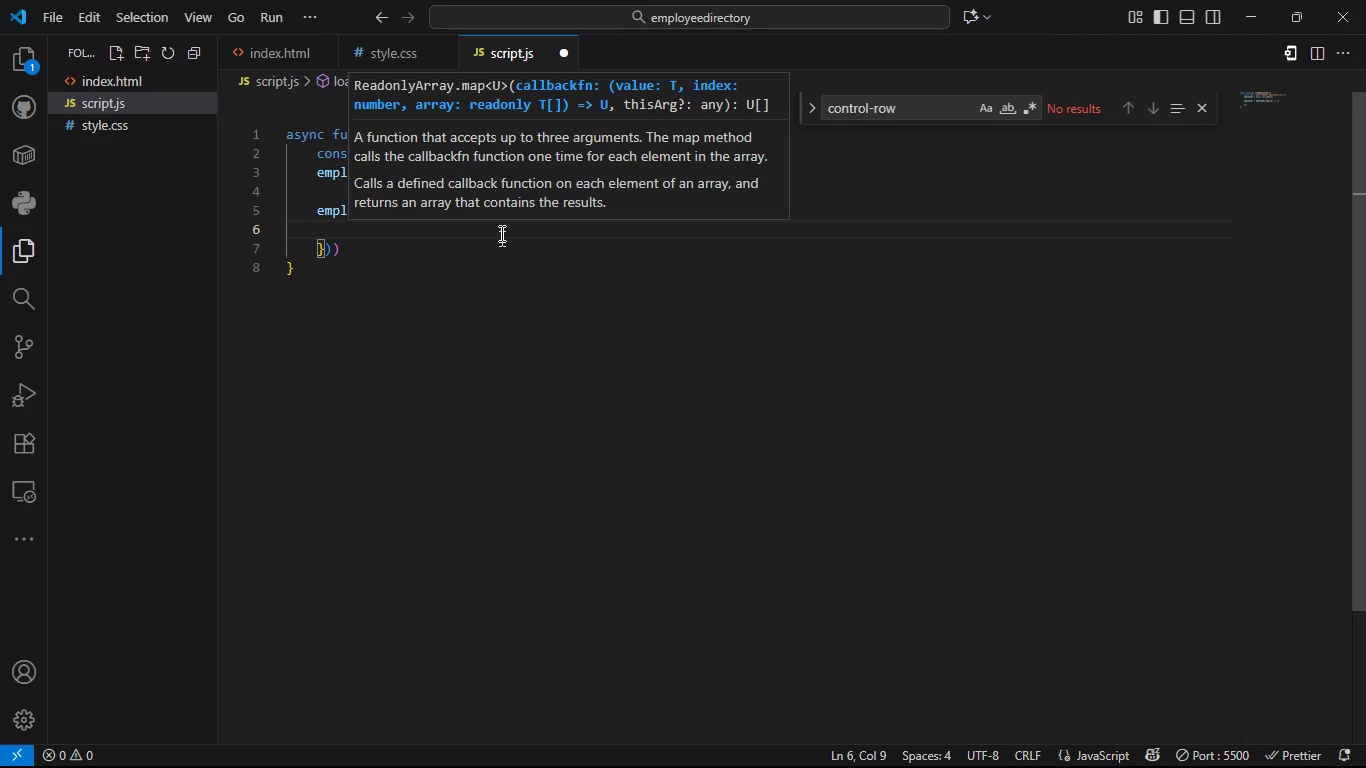 
wait(5.08)
 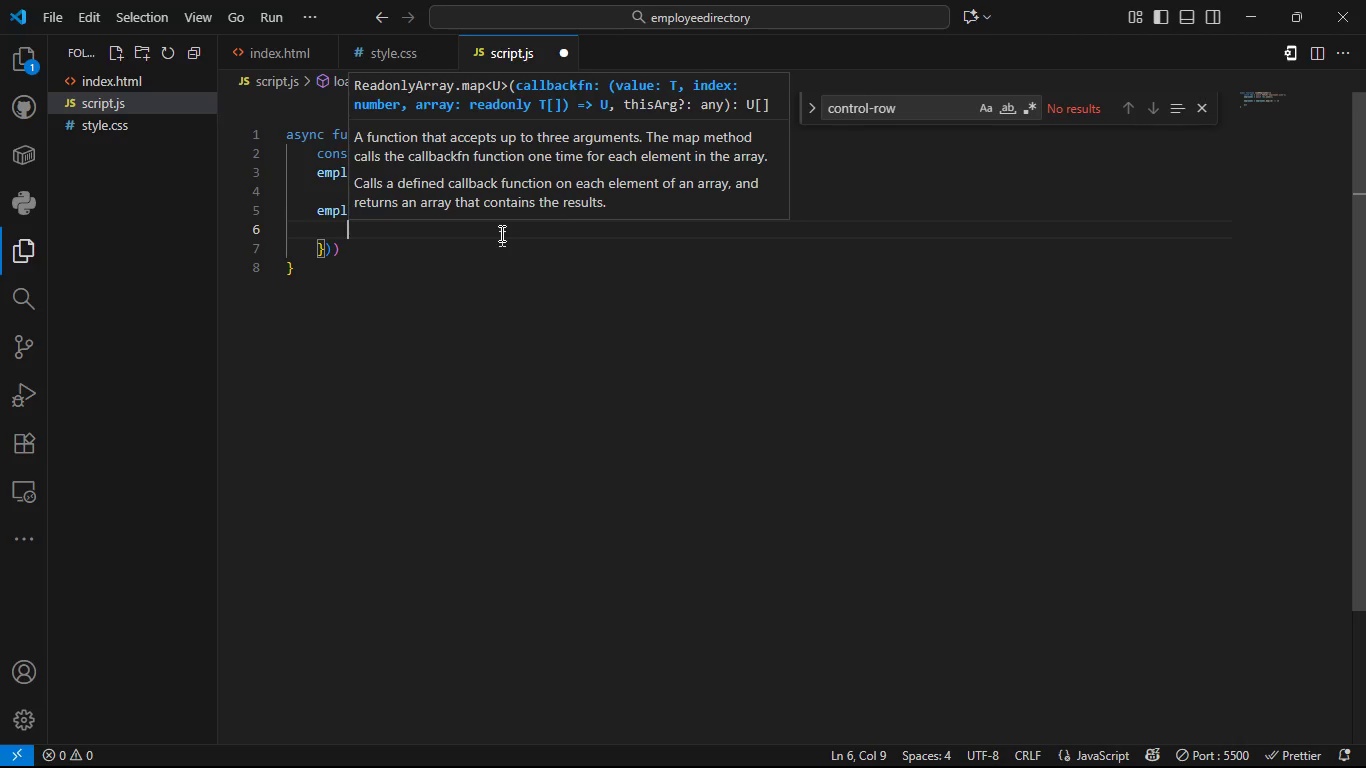 
key(Period)
 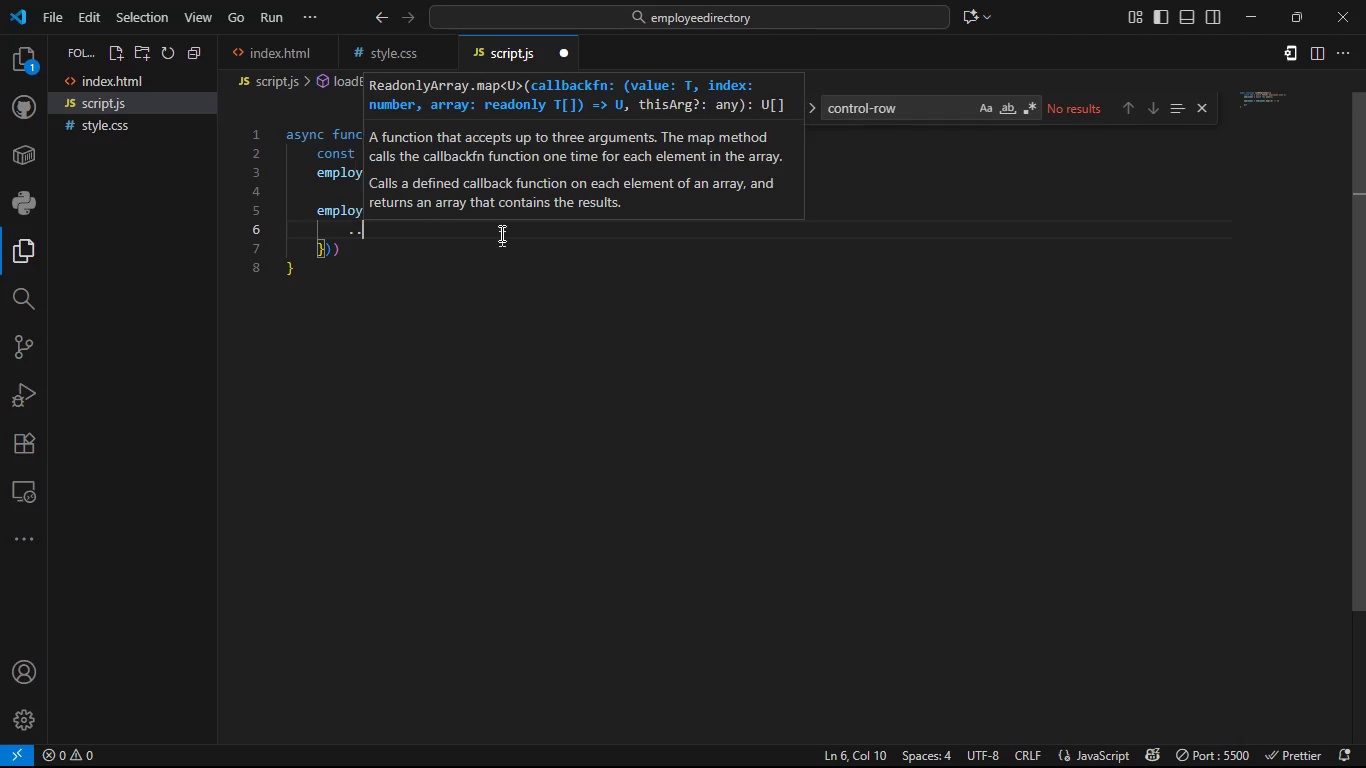 
key(Period)
 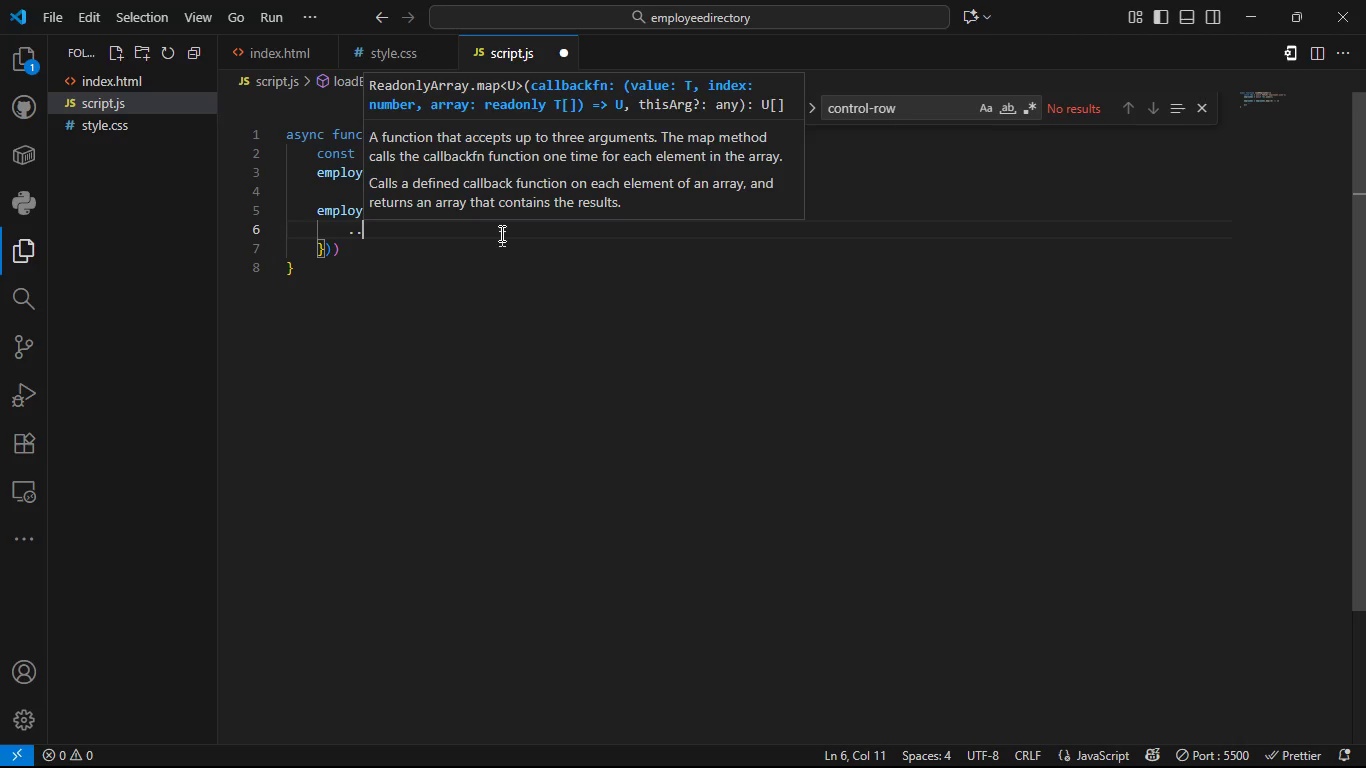 
key(Period)
 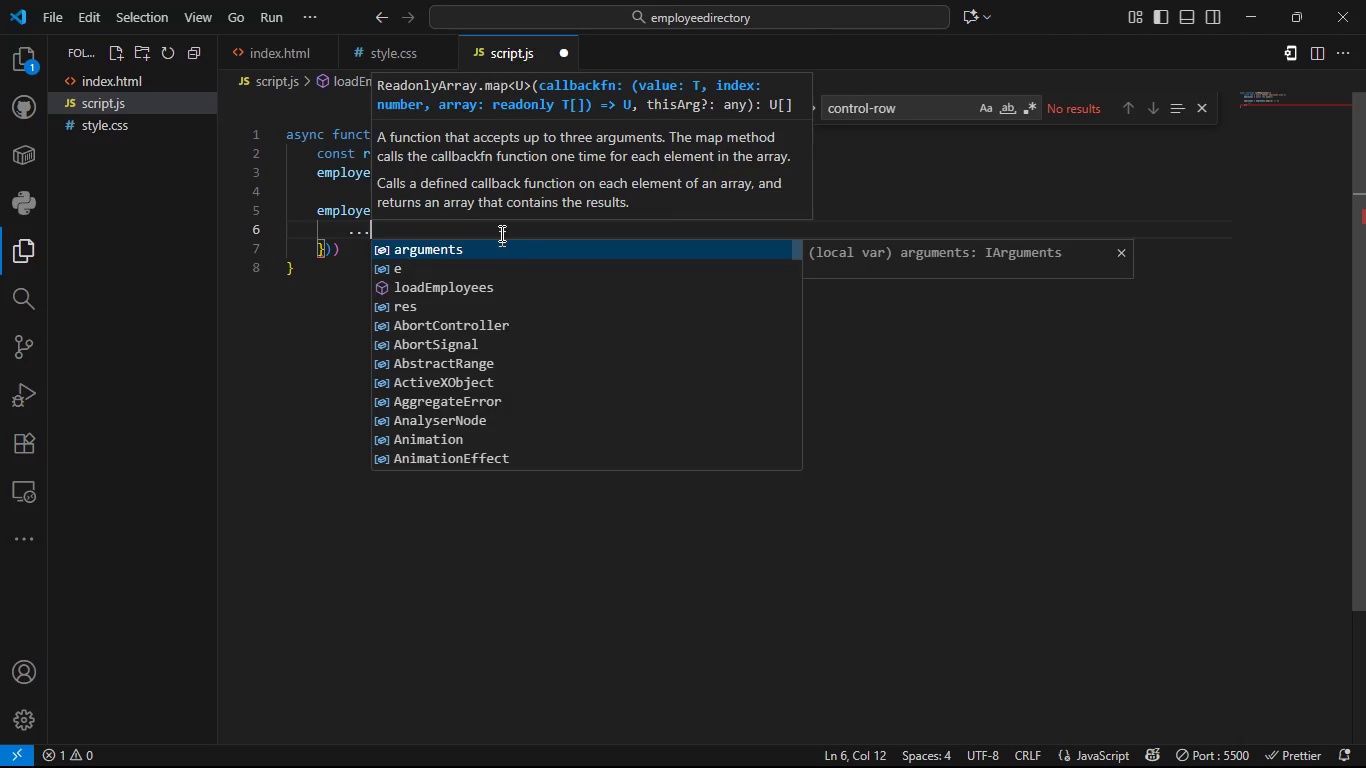 
key(Space)
 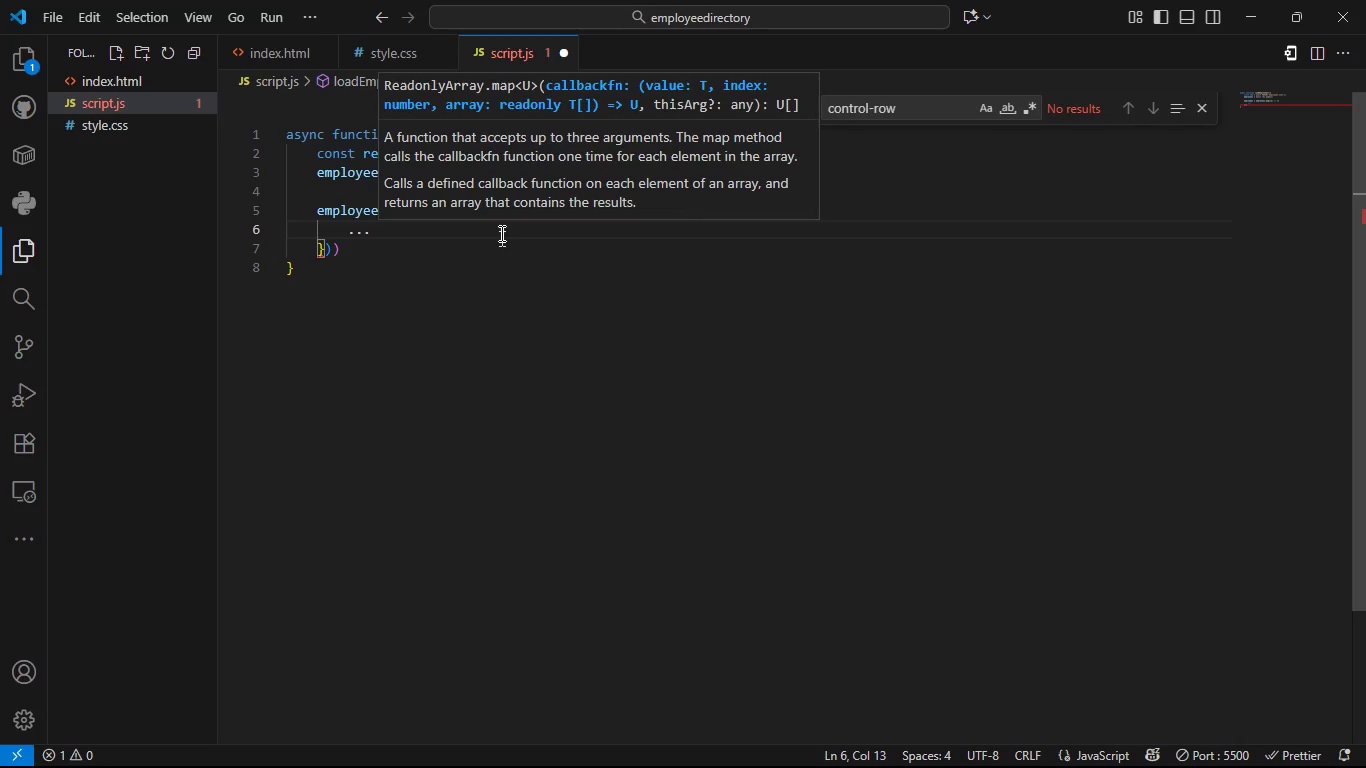 
key(Backspace)
 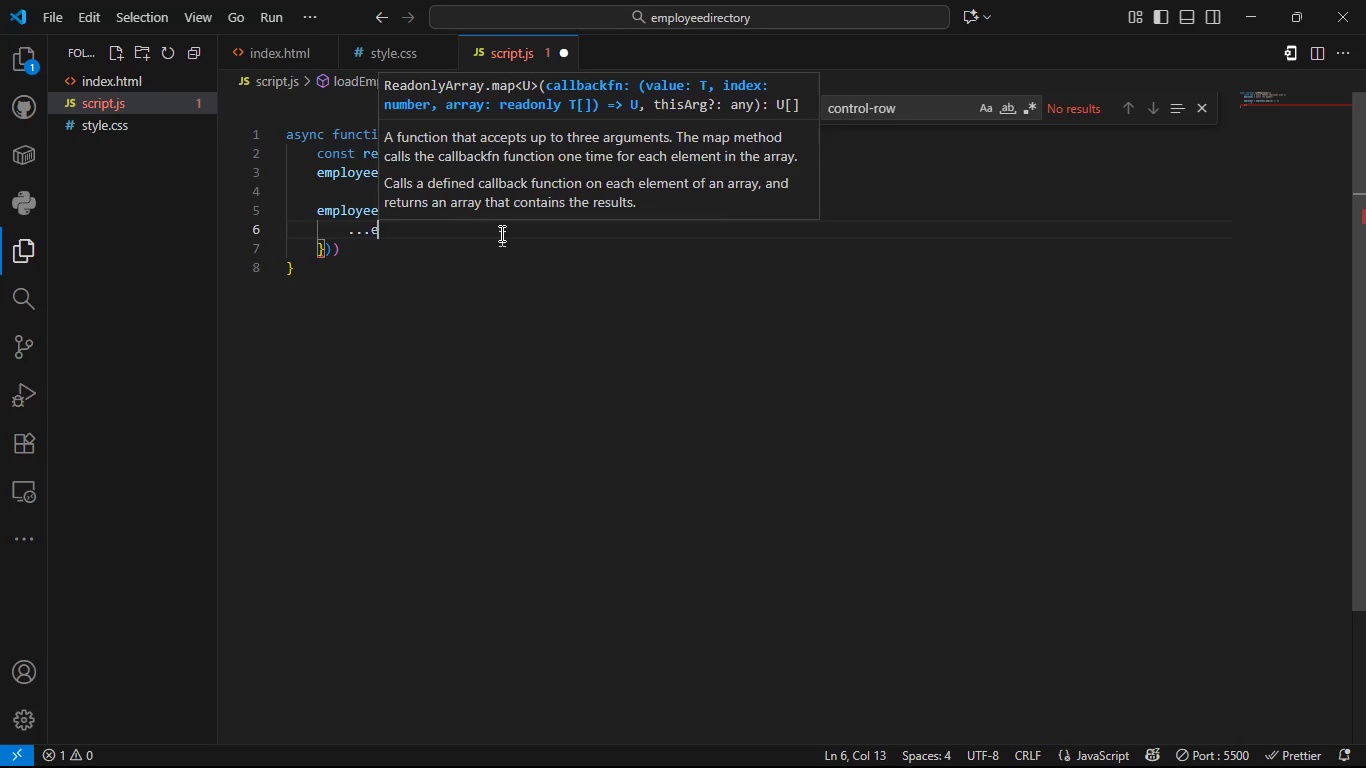 
key(E)
 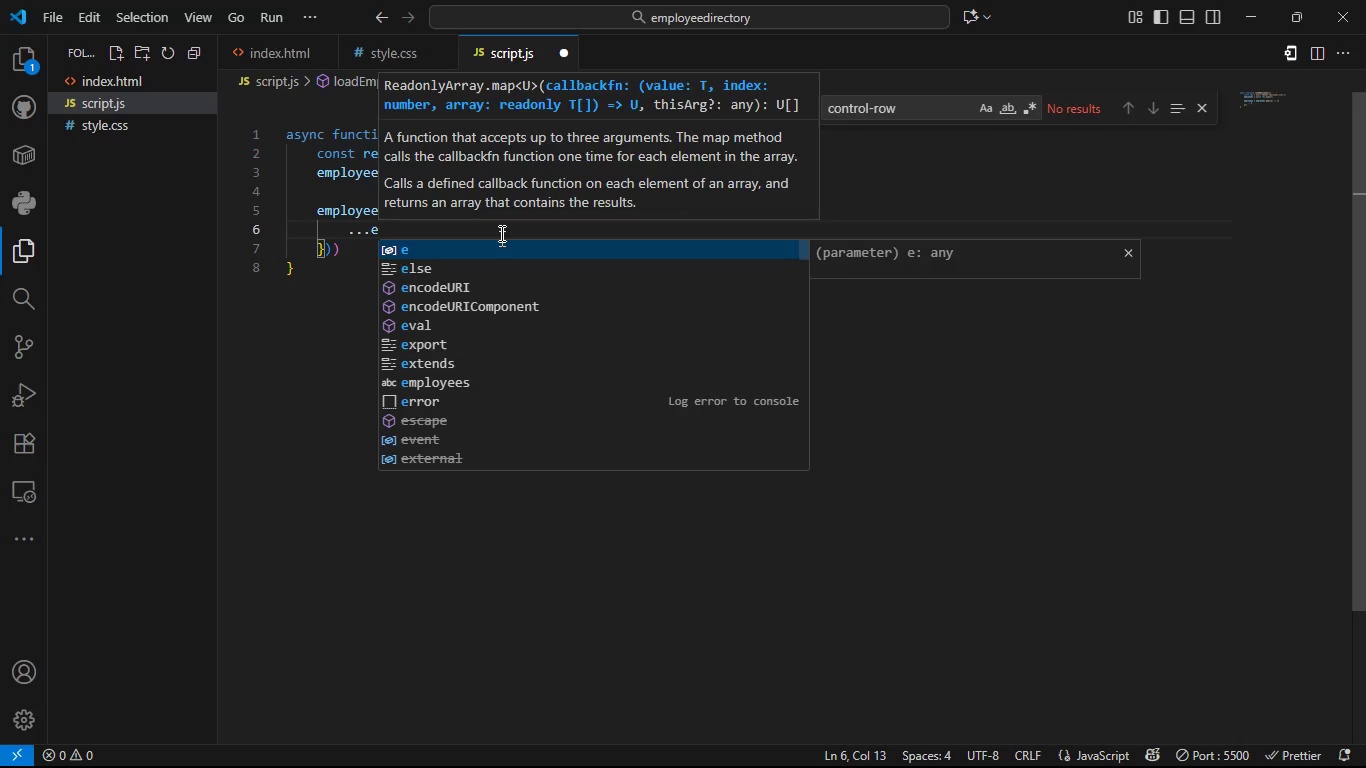 
key(Comma)
 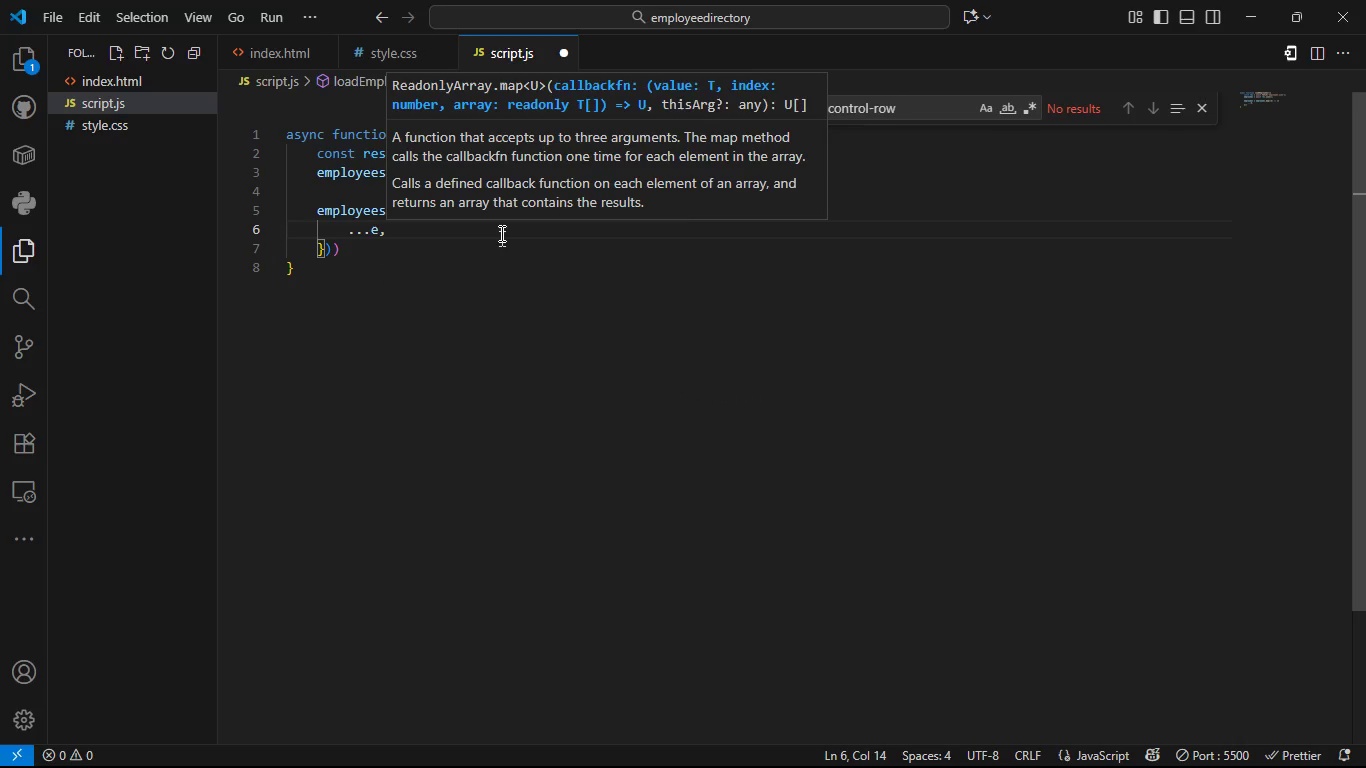 
key(Space)
 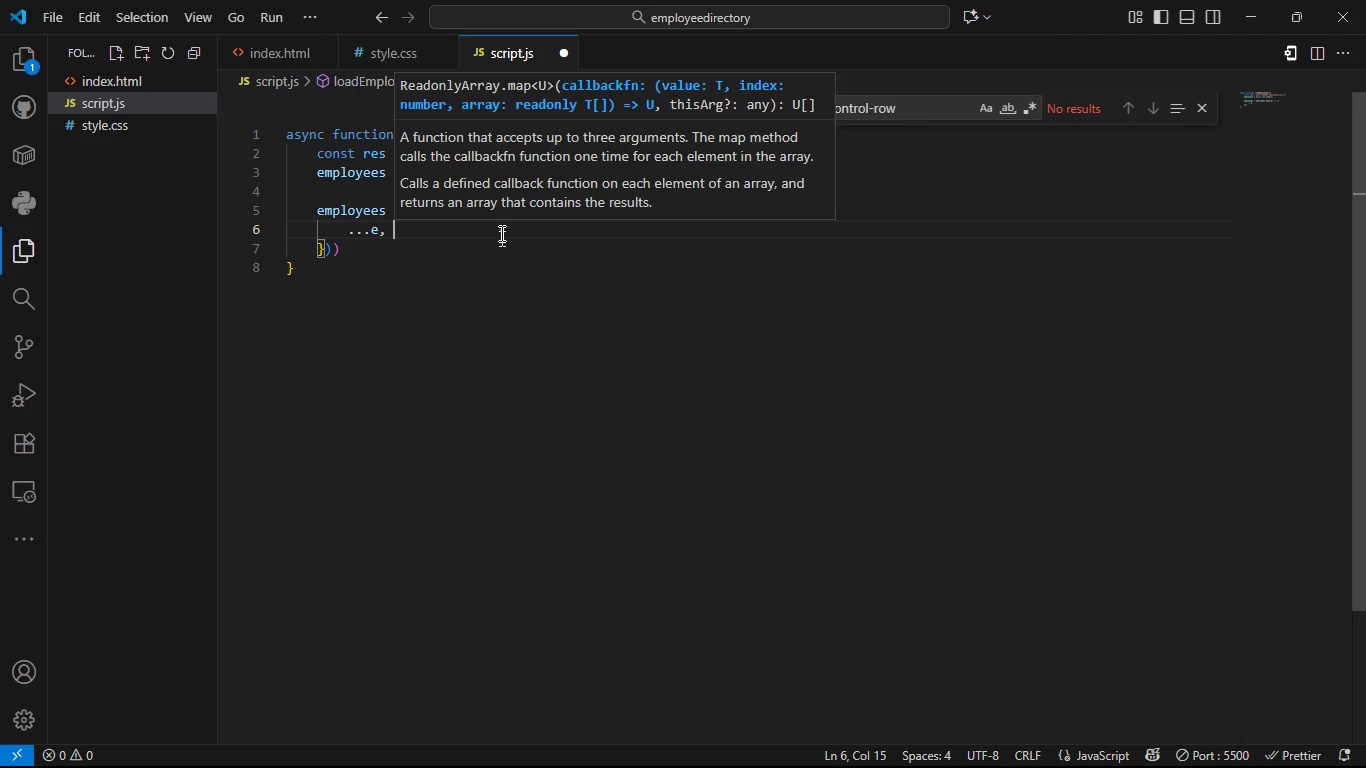 
key(D)
 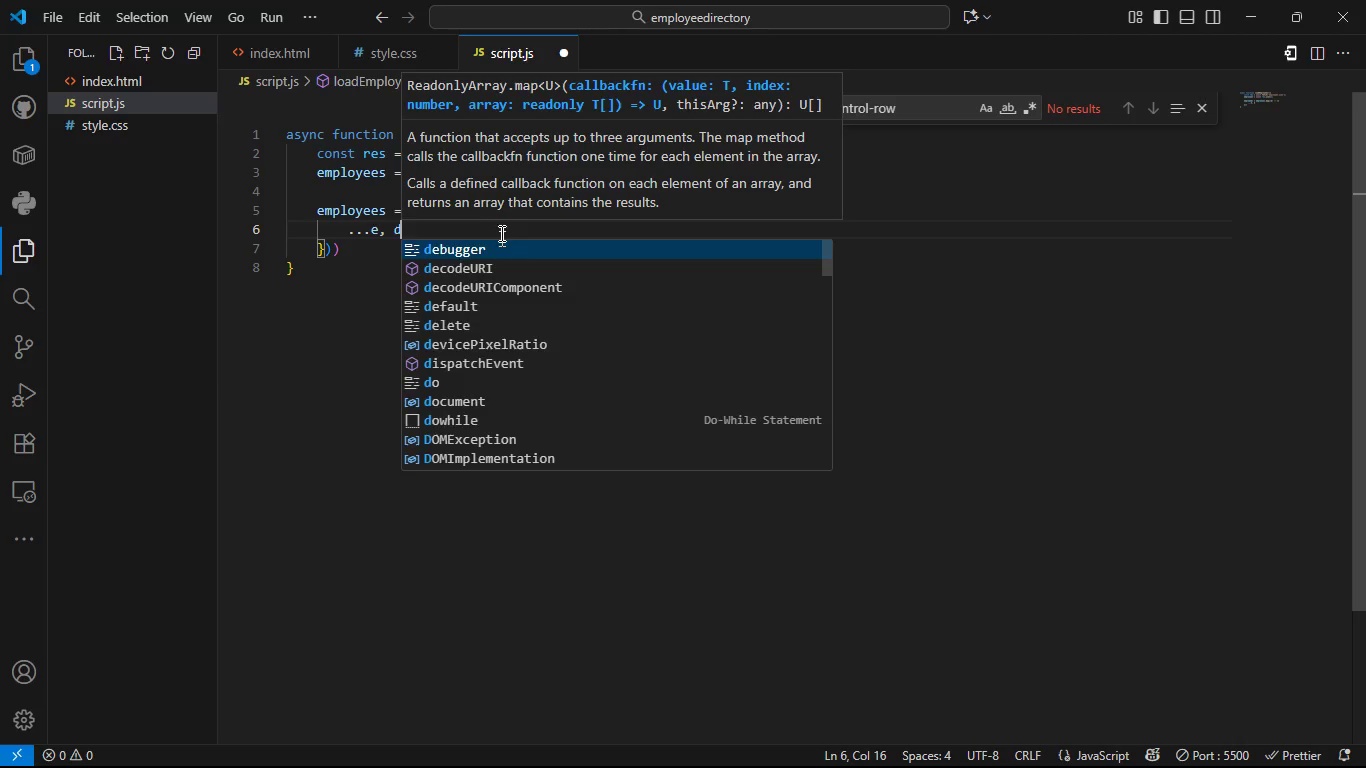 
key(Backspace)
 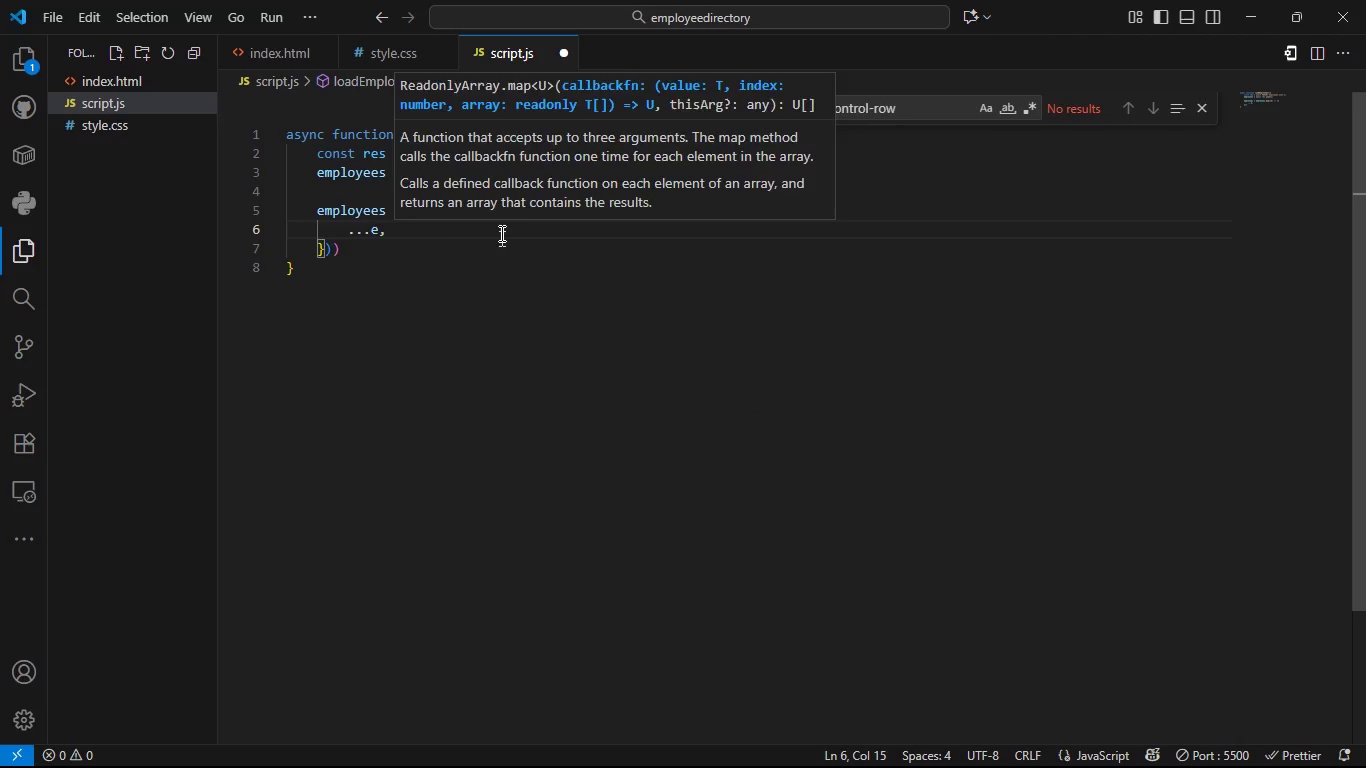 
key(Enter)
 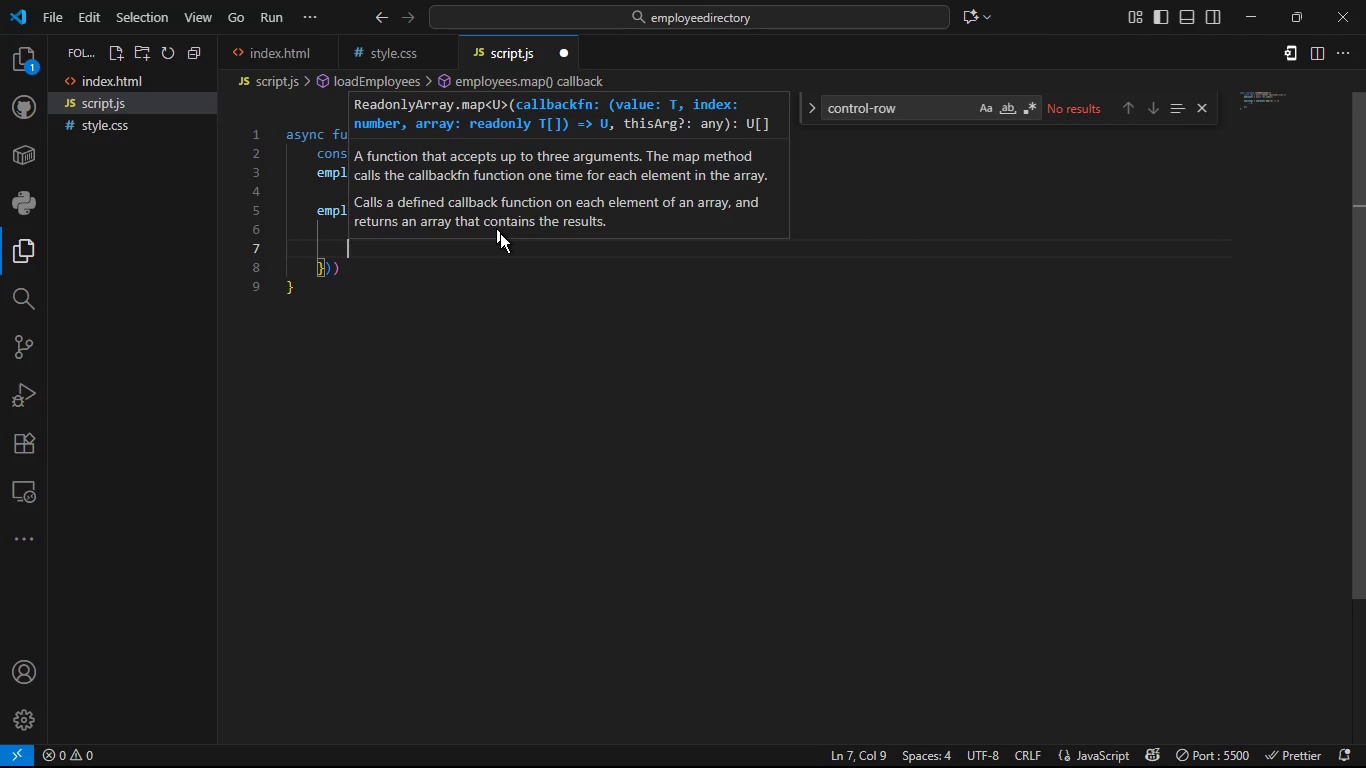 
type(dea)
 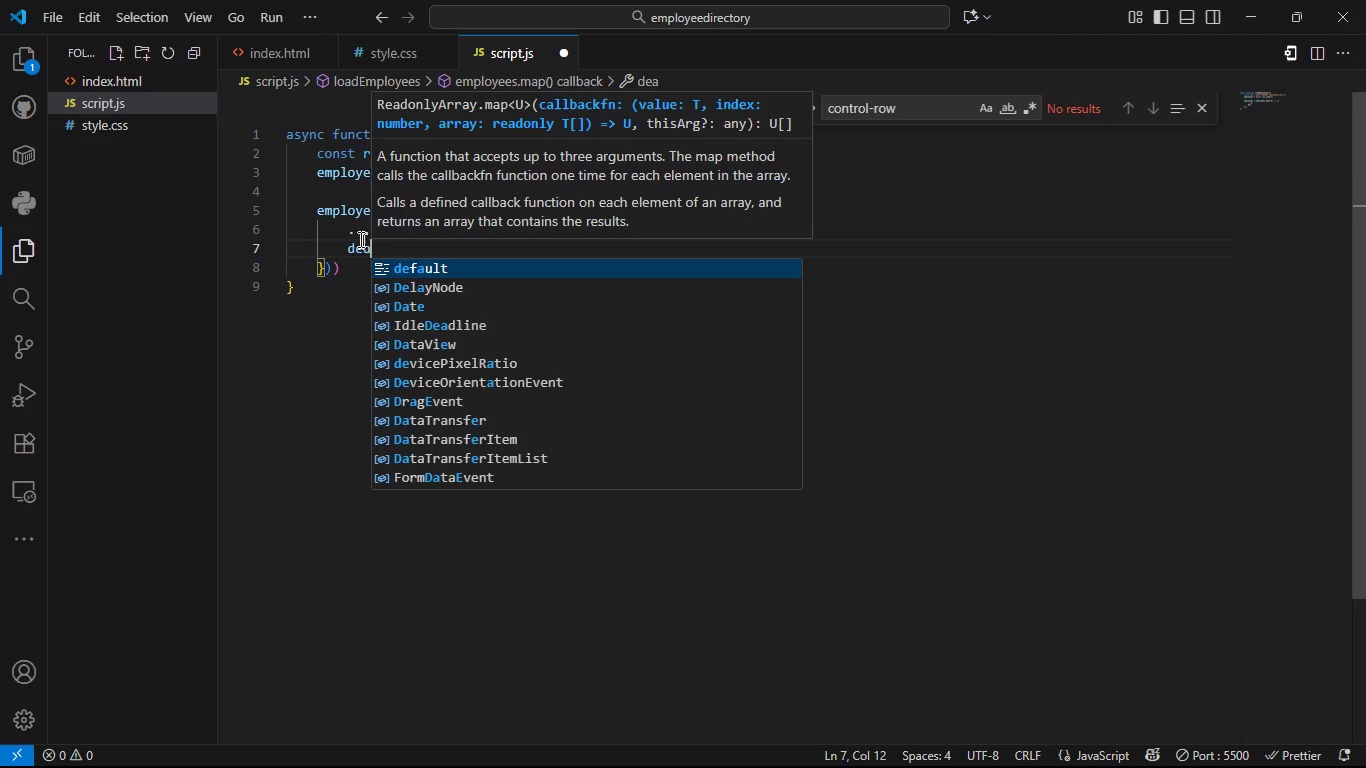 
left_click([357, 235])
 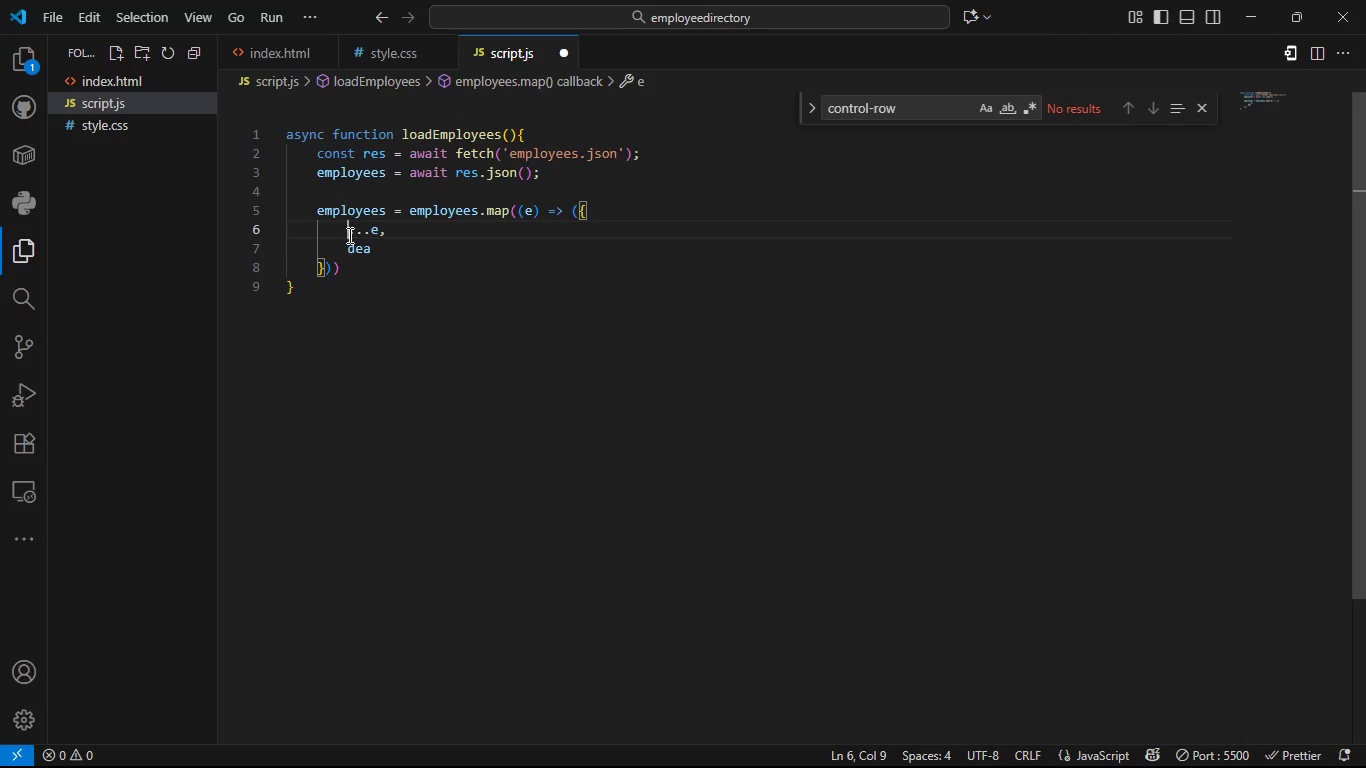 
left_click([348, 235])
 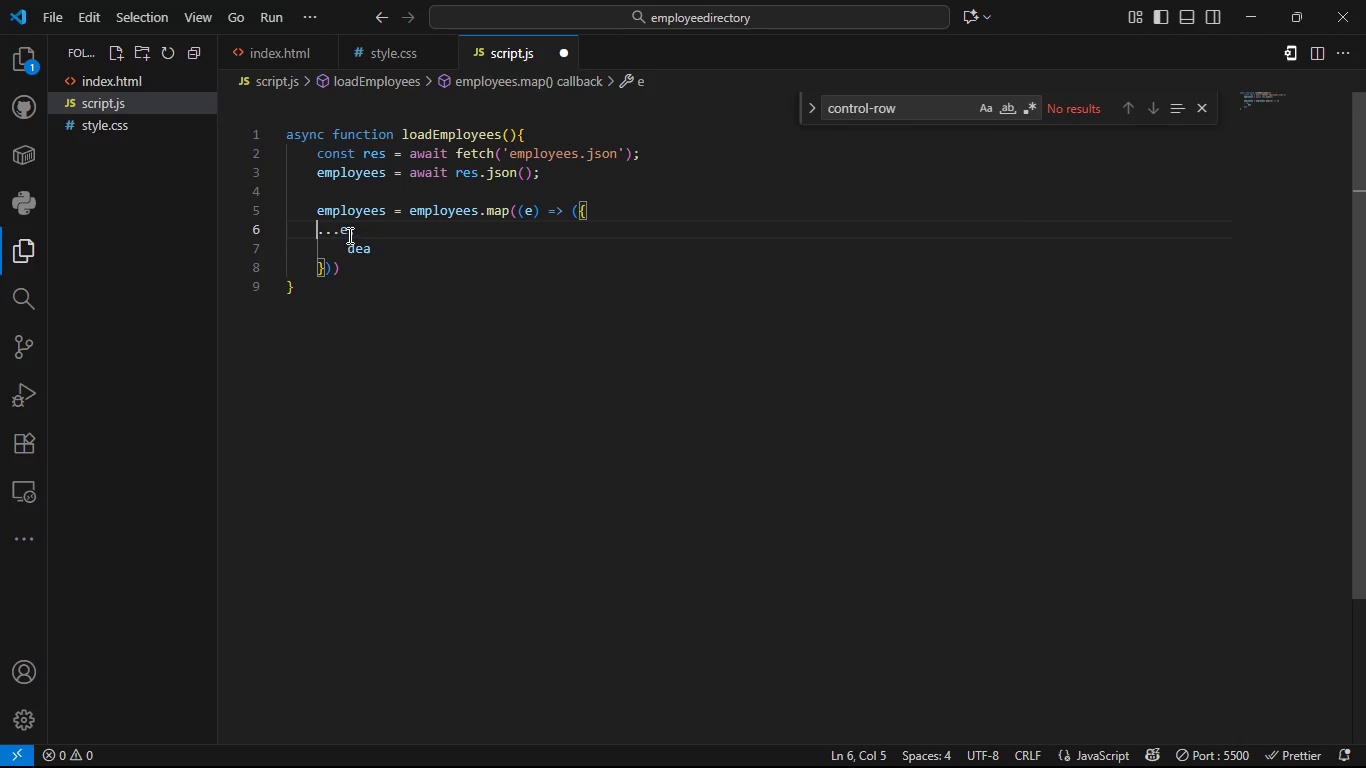 
key(Backspace)
 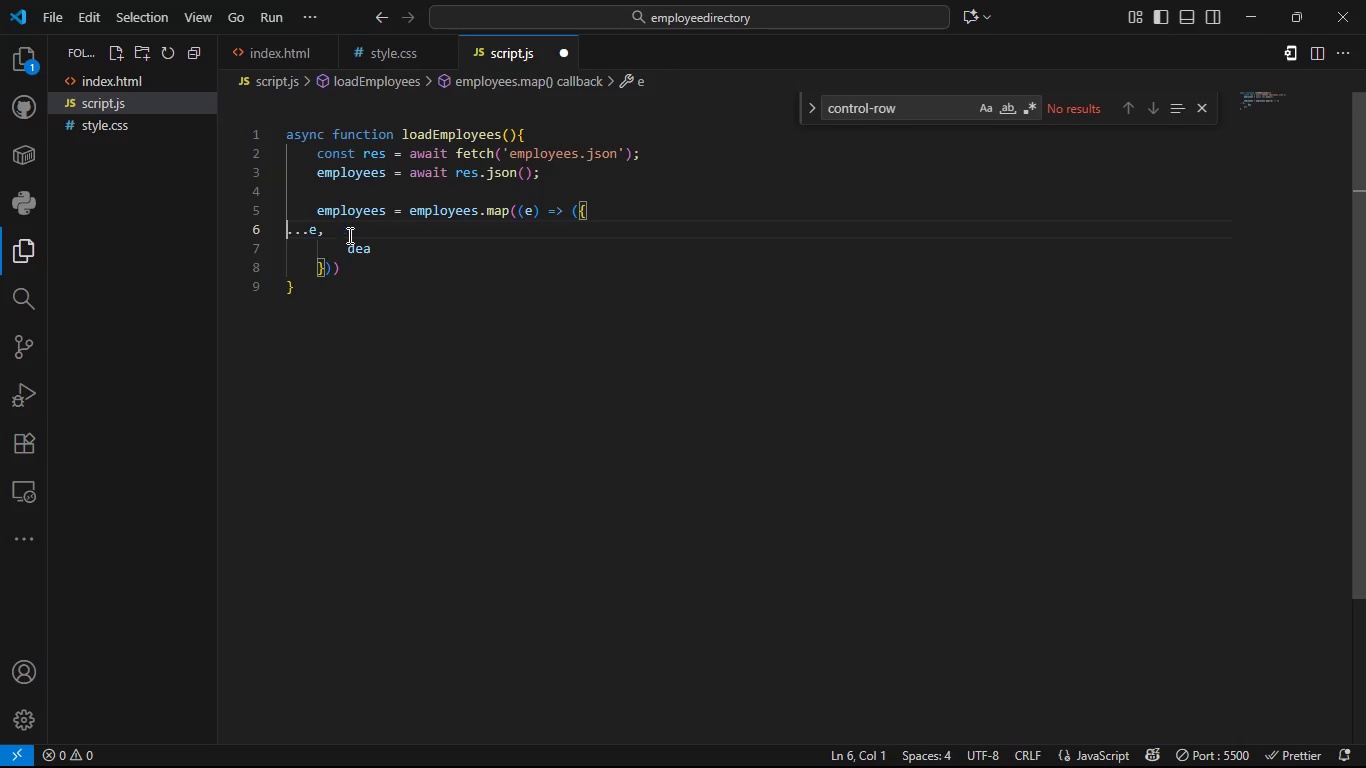 
key(Backspace)
 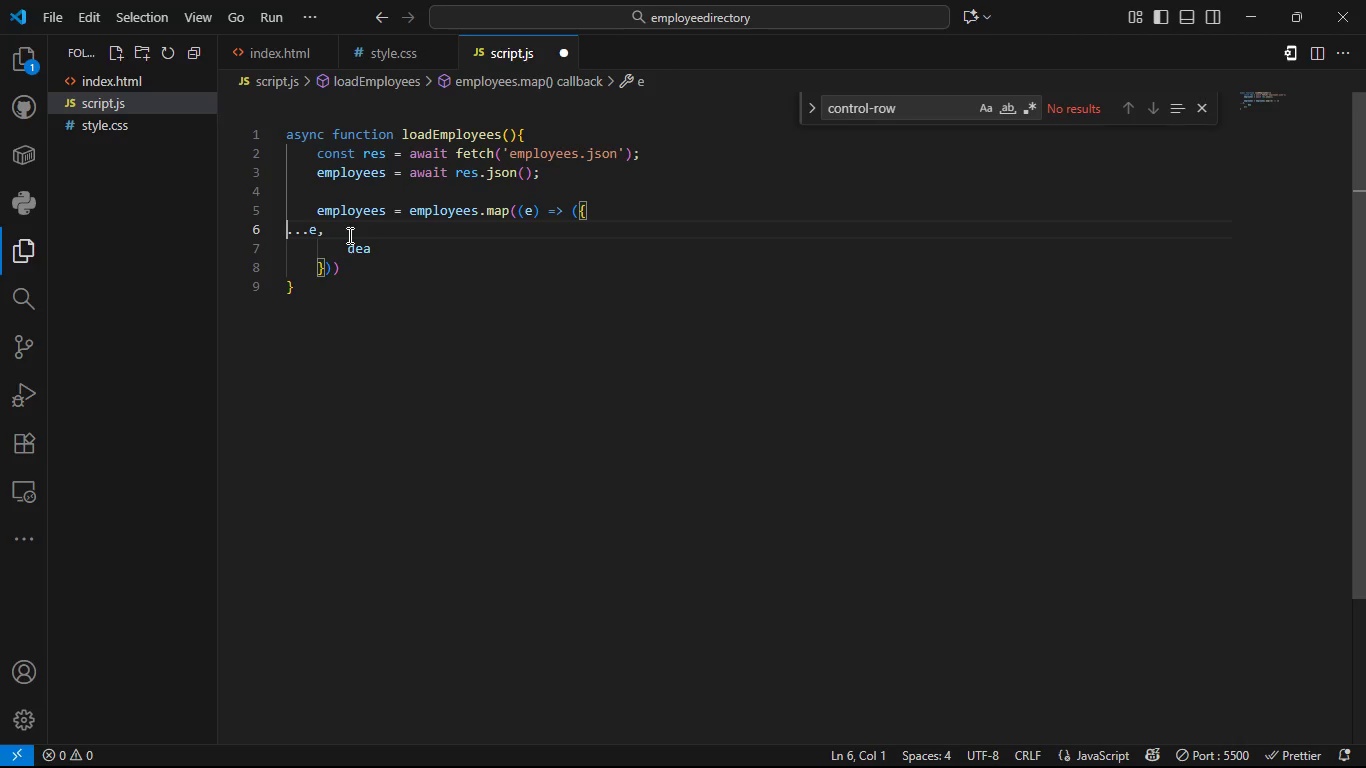 
key(Backspace)
 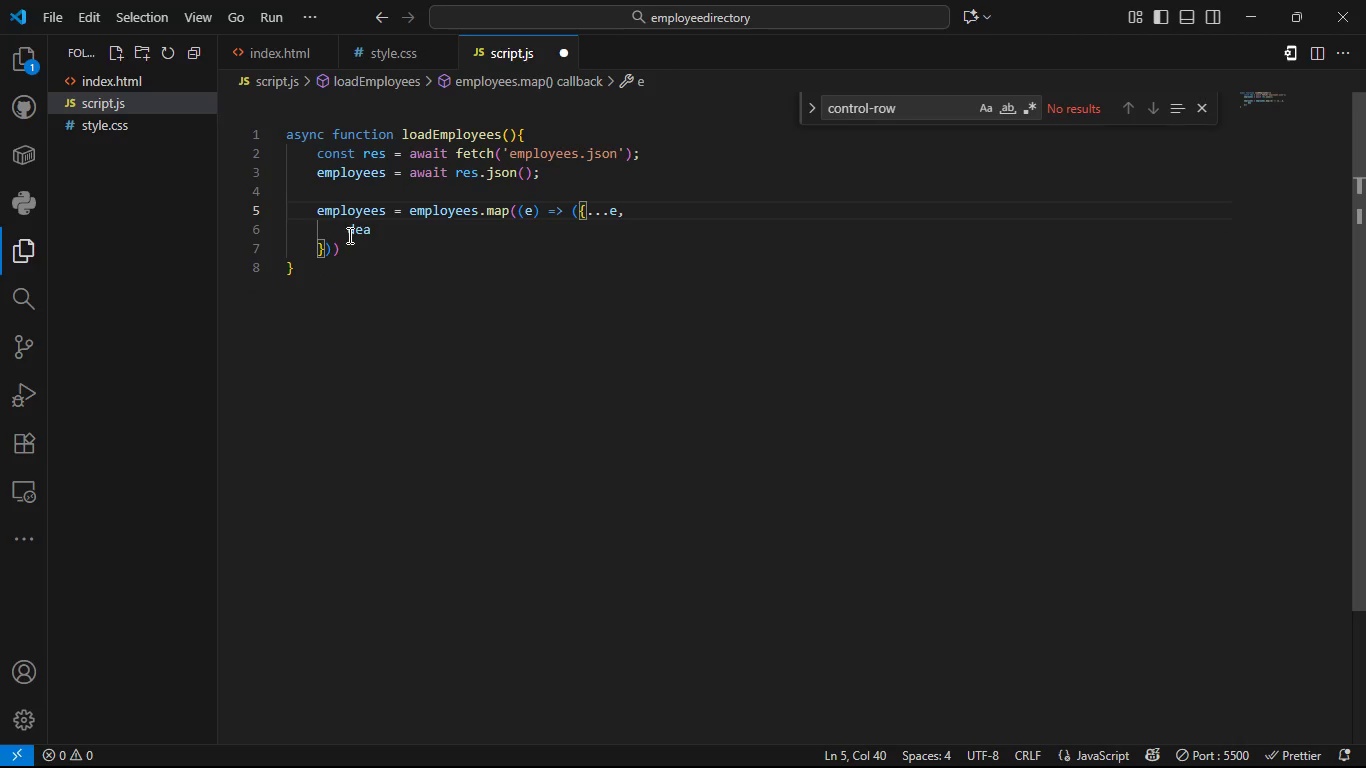 
key(Space)
 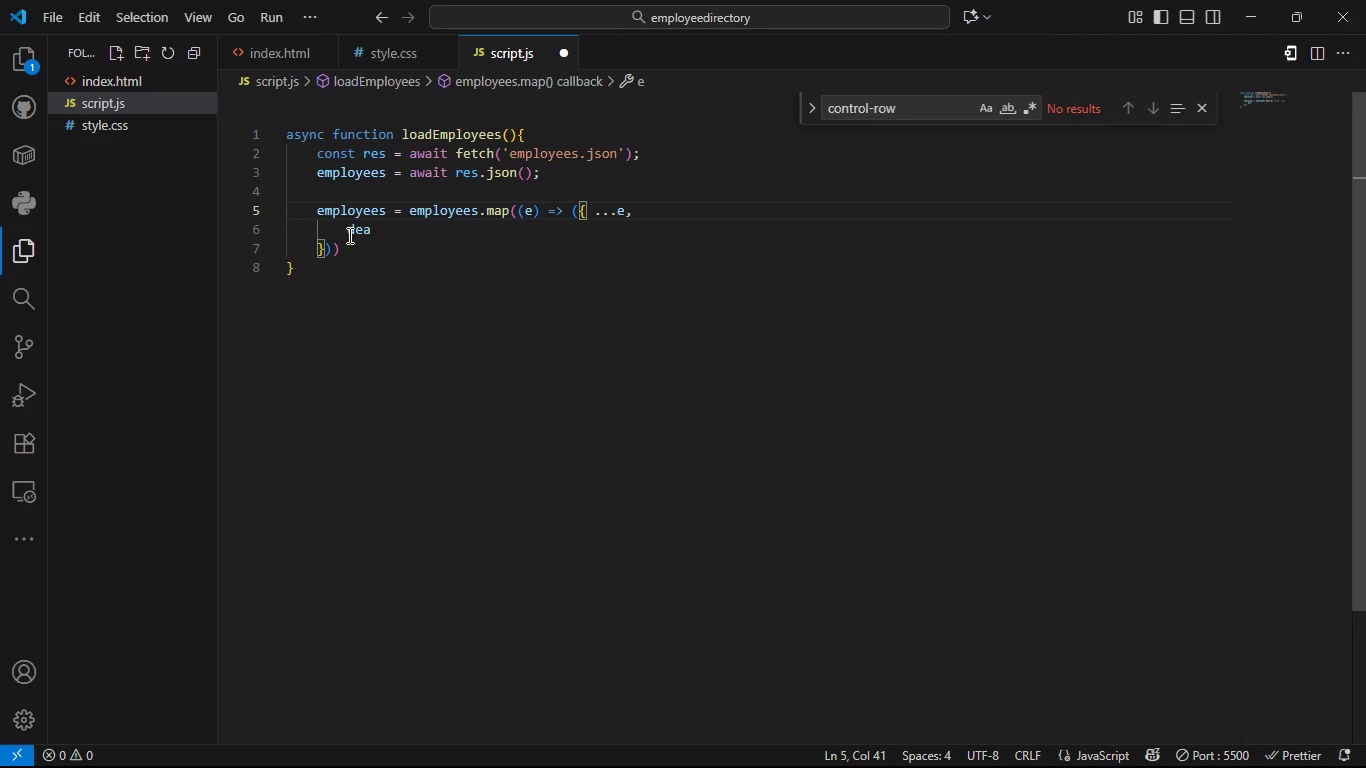 
key(ArrowDown)
 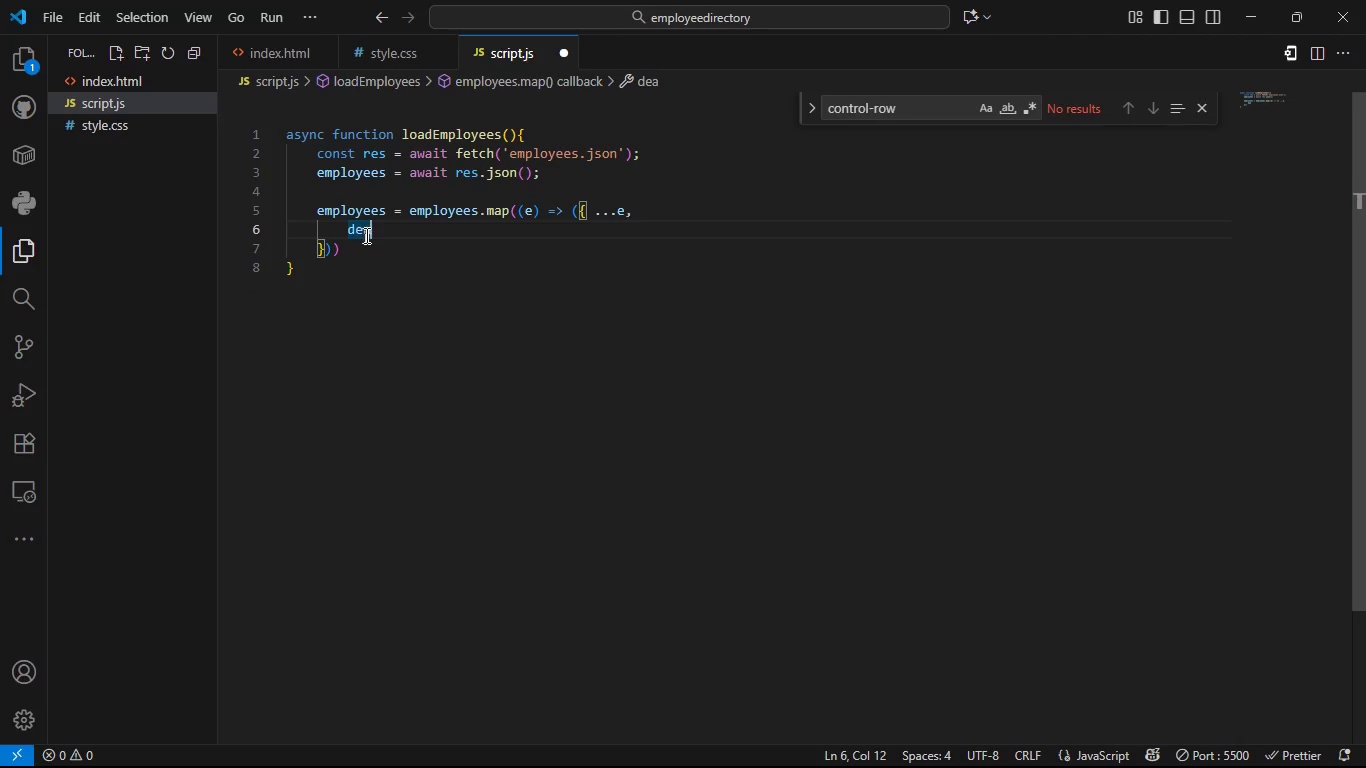 
left_click([370, 235])
 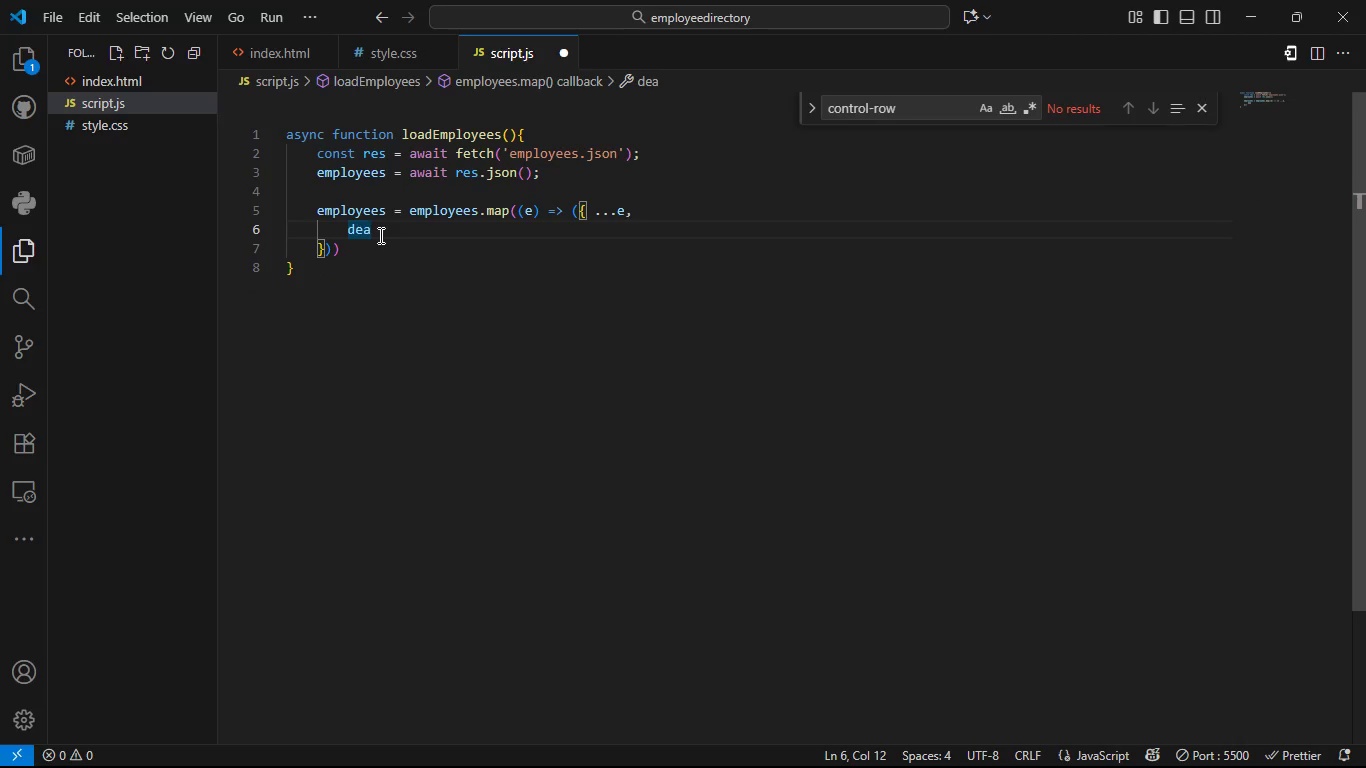 
left_click([379, 235])
 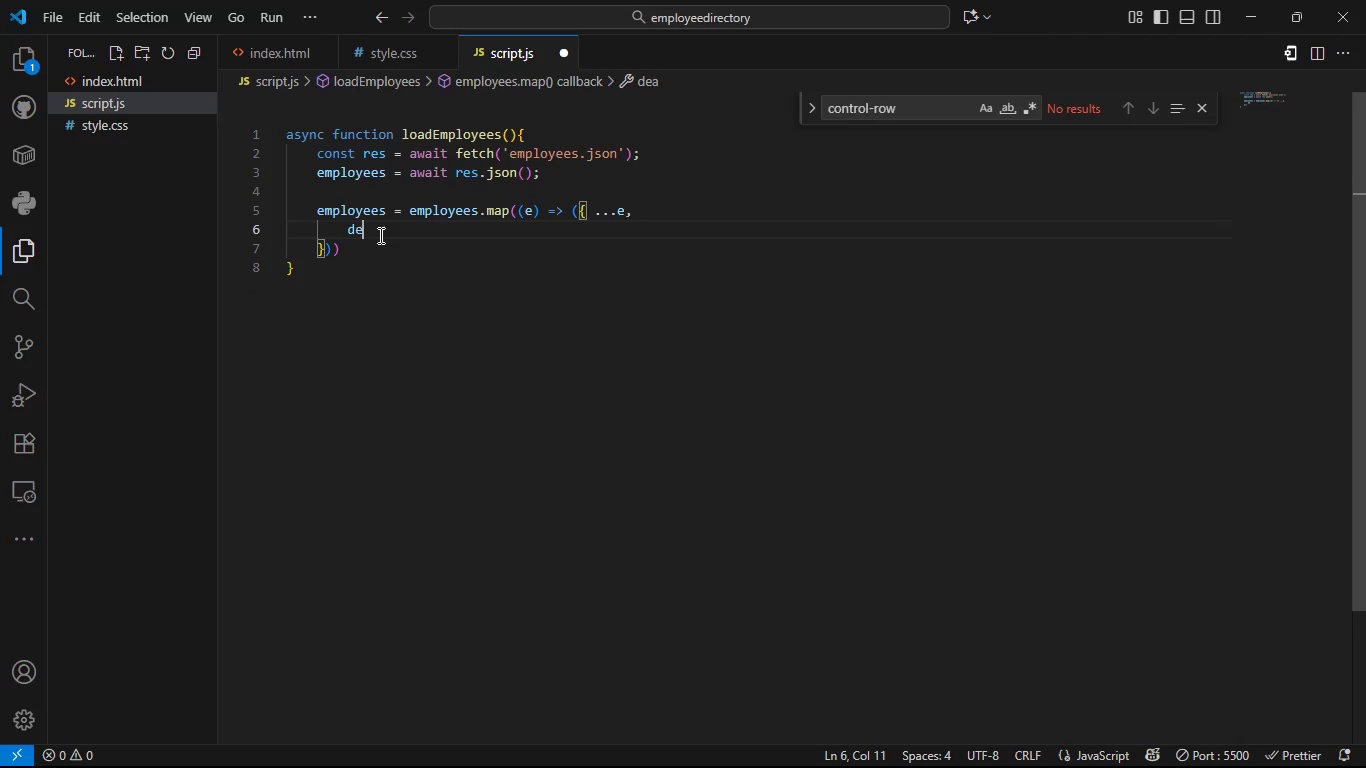 
key(Backspace)
type(partment: (e.d)
key(Tab)
type( || "")
key(Backspace)
key(Backspace)
type(')
 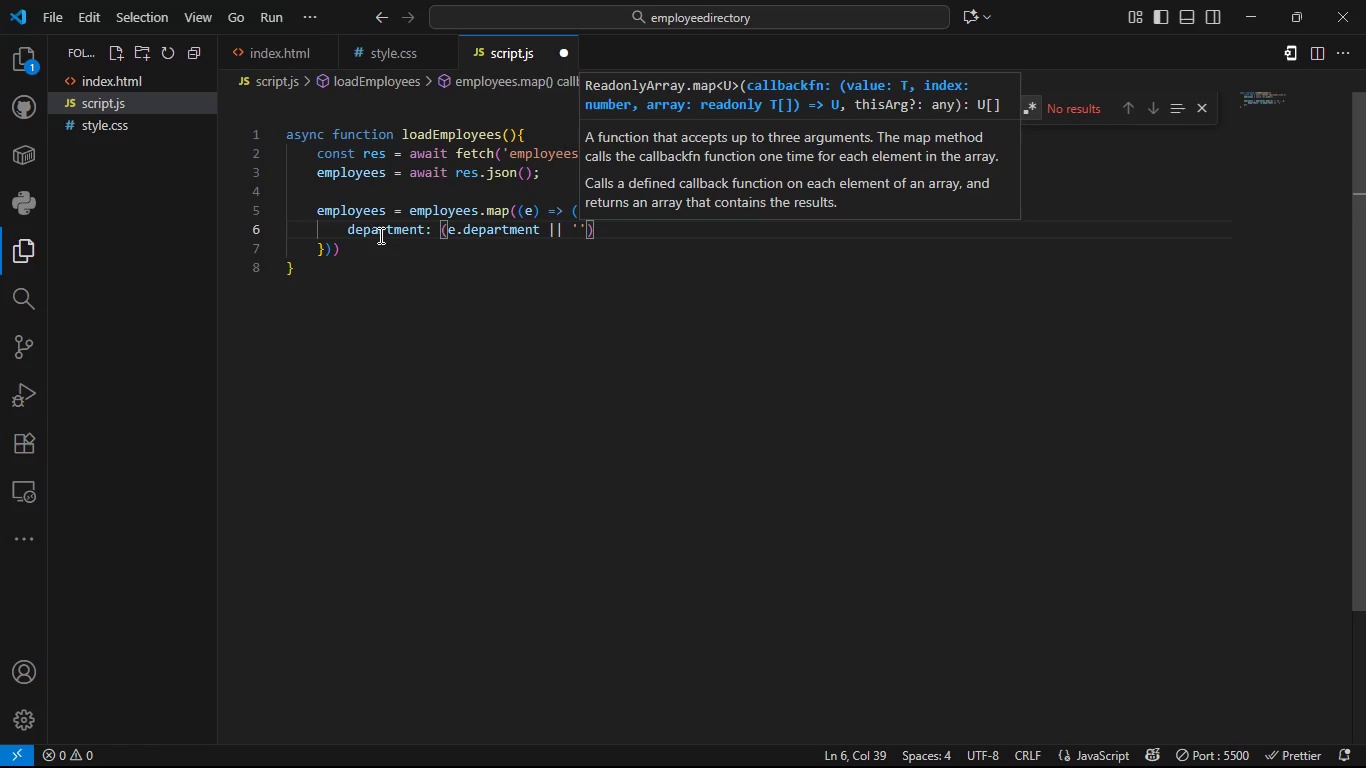 
key(ArrowRight)
 